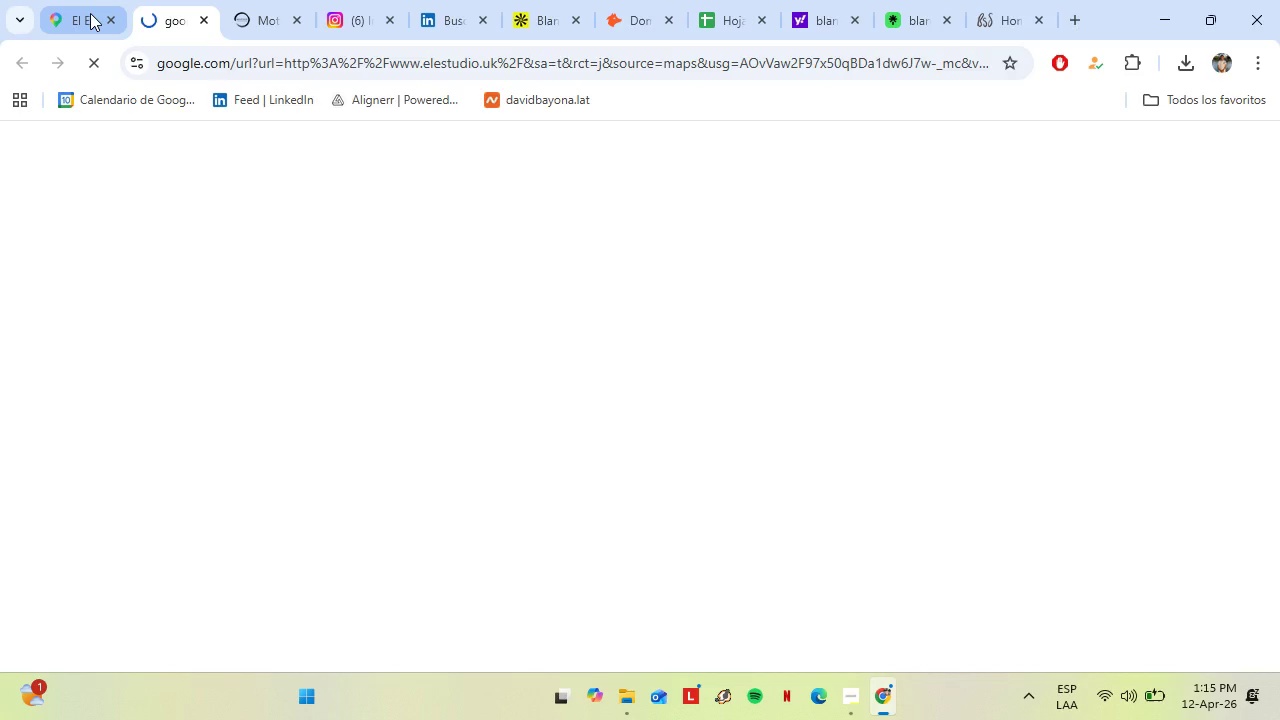 
wait(6.09)
 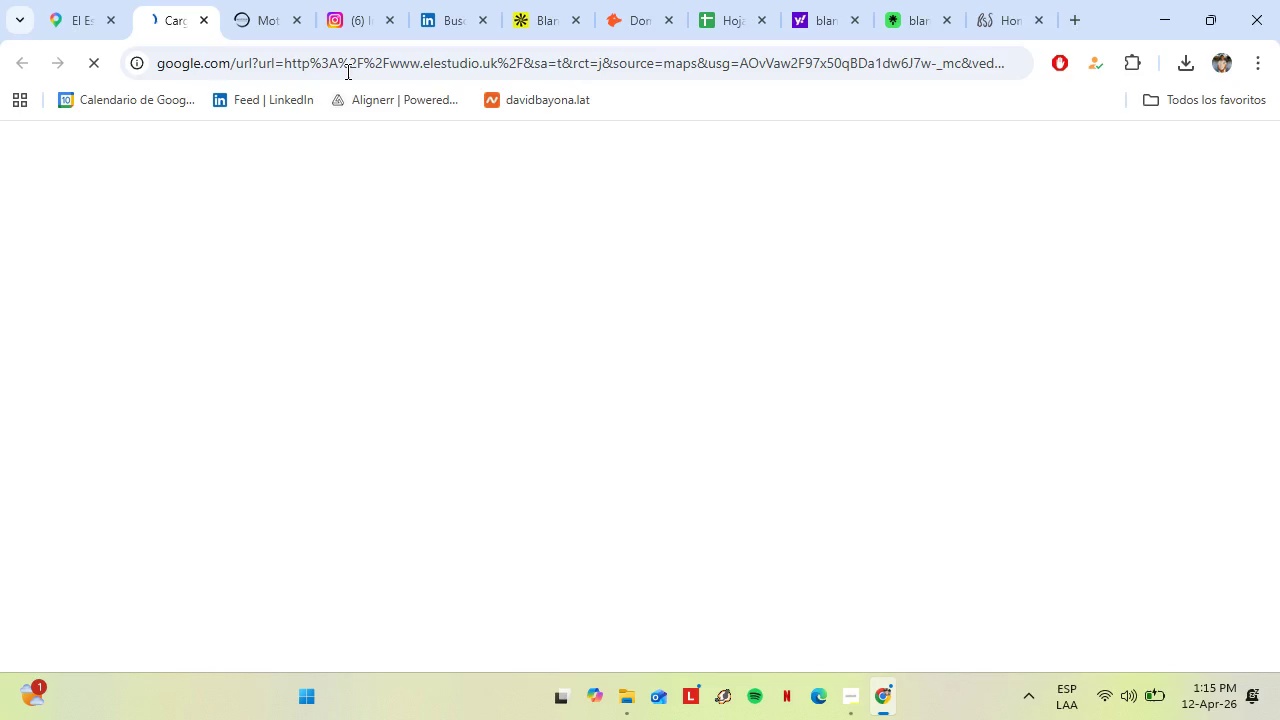 
mouse_move([109, 42])
 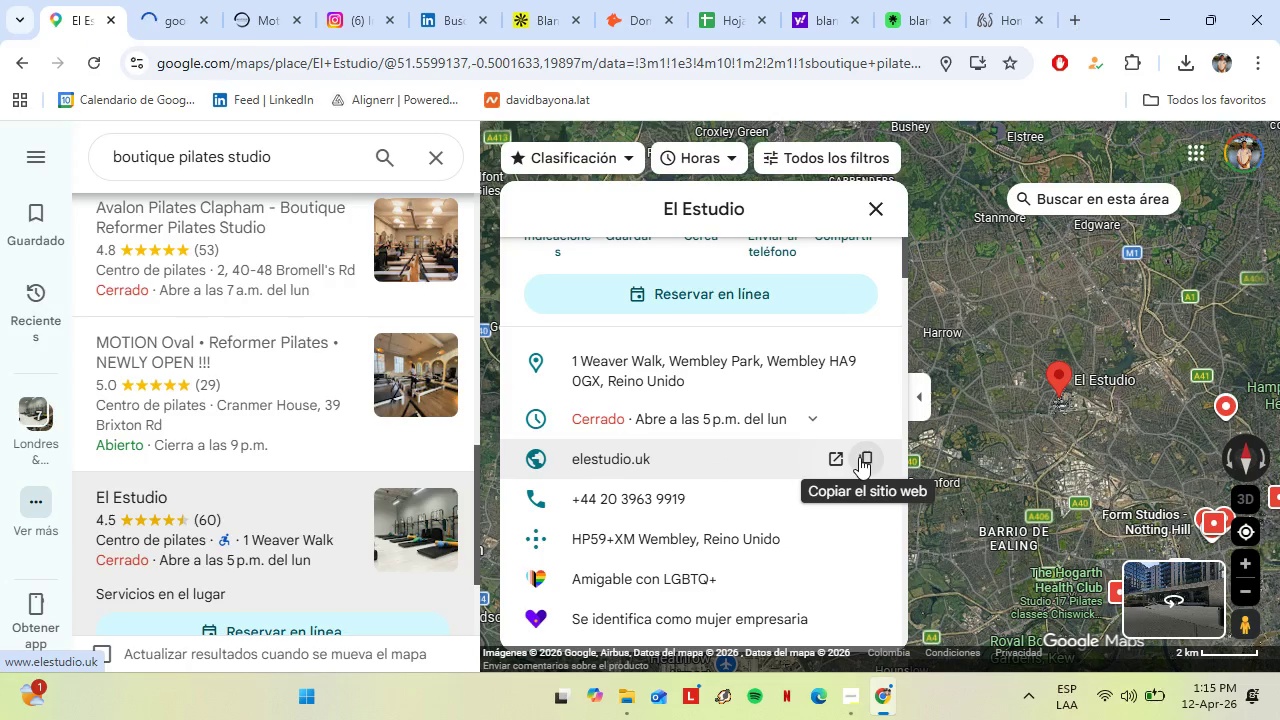 
left_click([859, 457])
 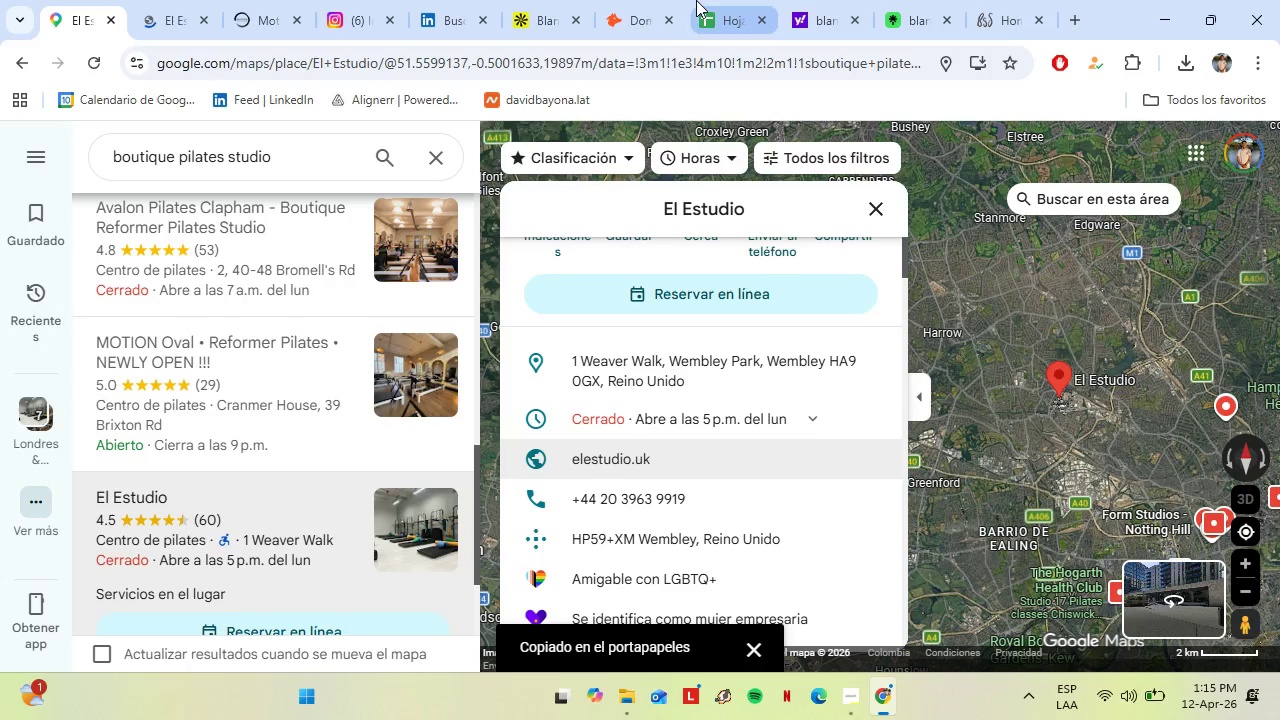 
left_click([635, 4])
 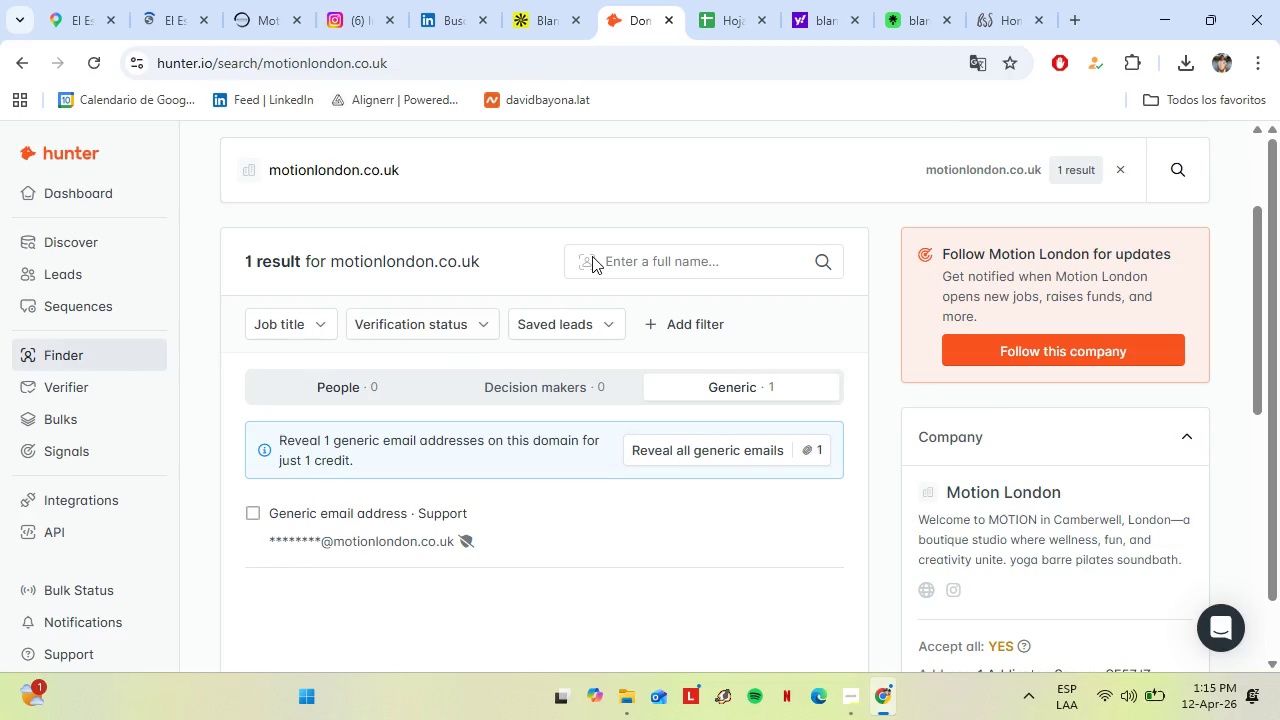 
left_click([478, 384])
 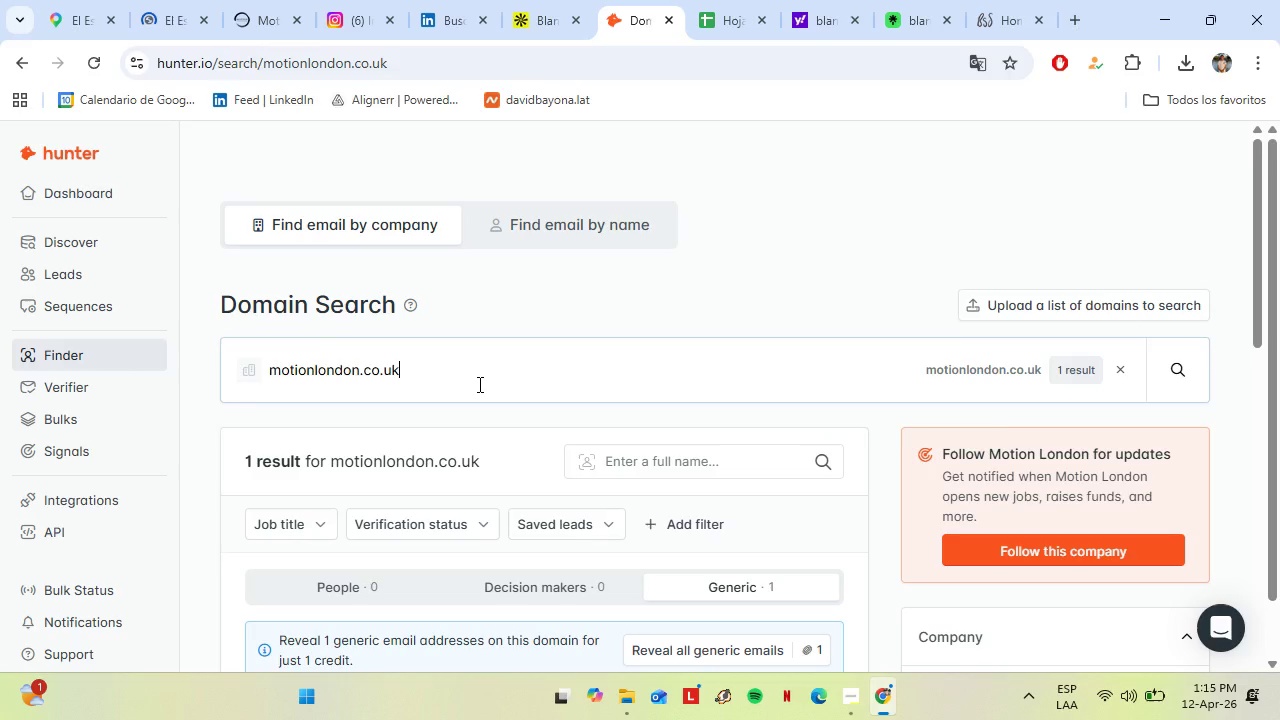 
scroll: coordinate [518, 254], scroll_direction: up, amount: 6.0
 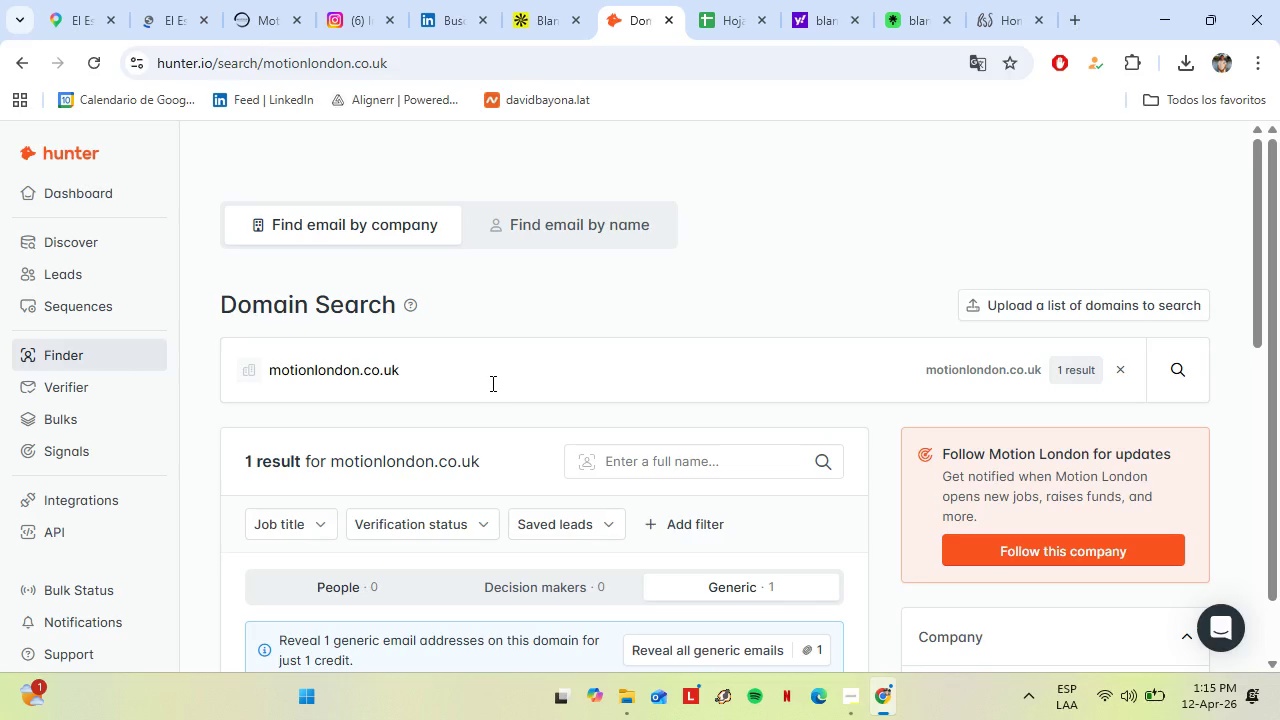 
double_click([478, 384])
 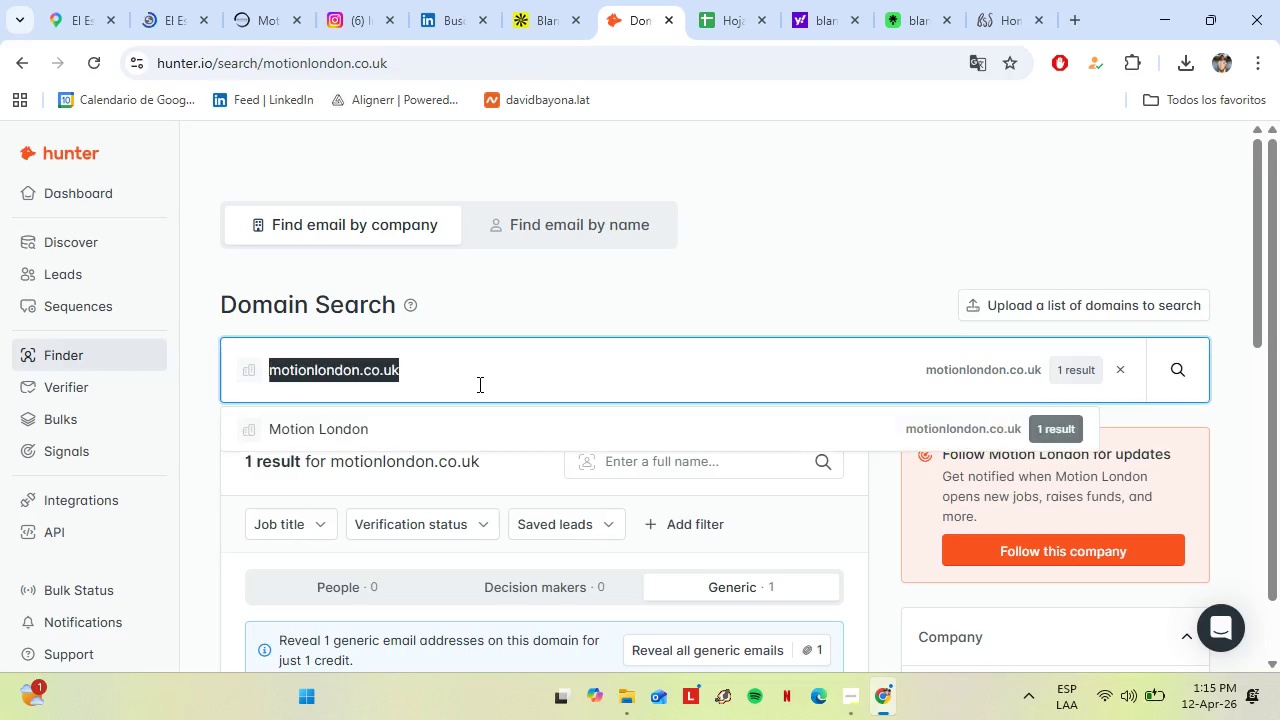 
triple_click([478, 384])
 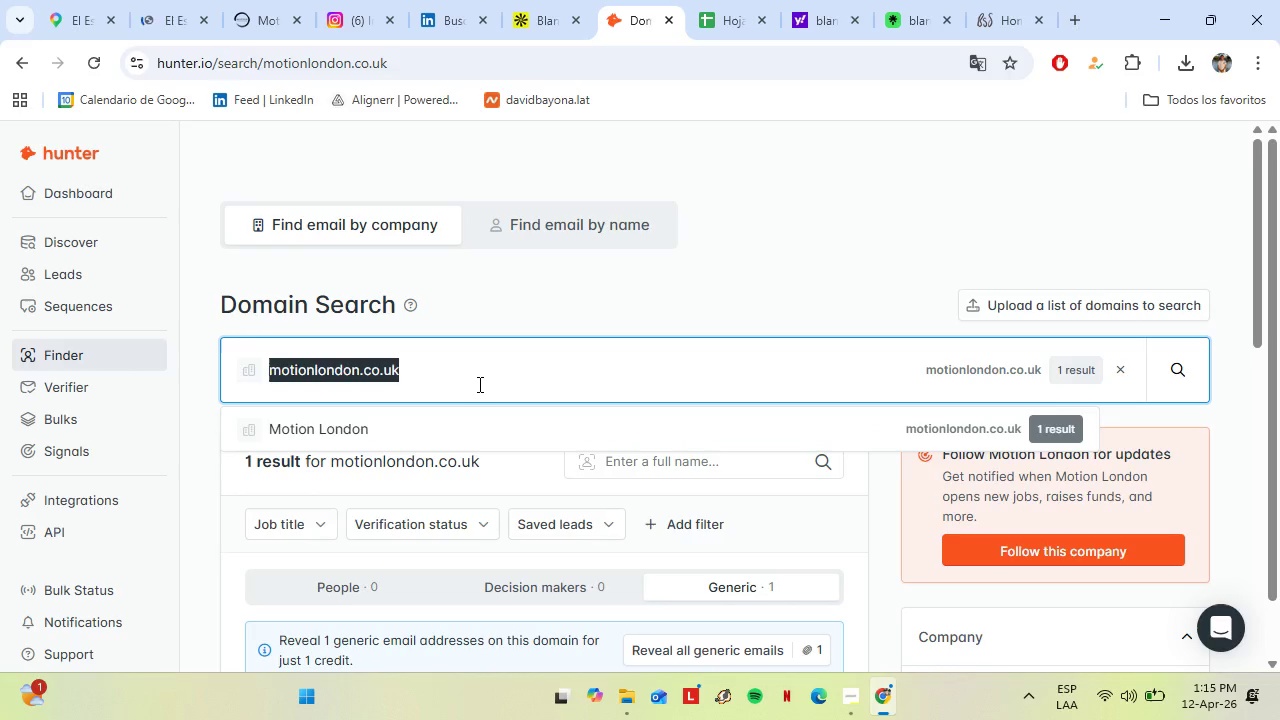 
key(Control+V)
 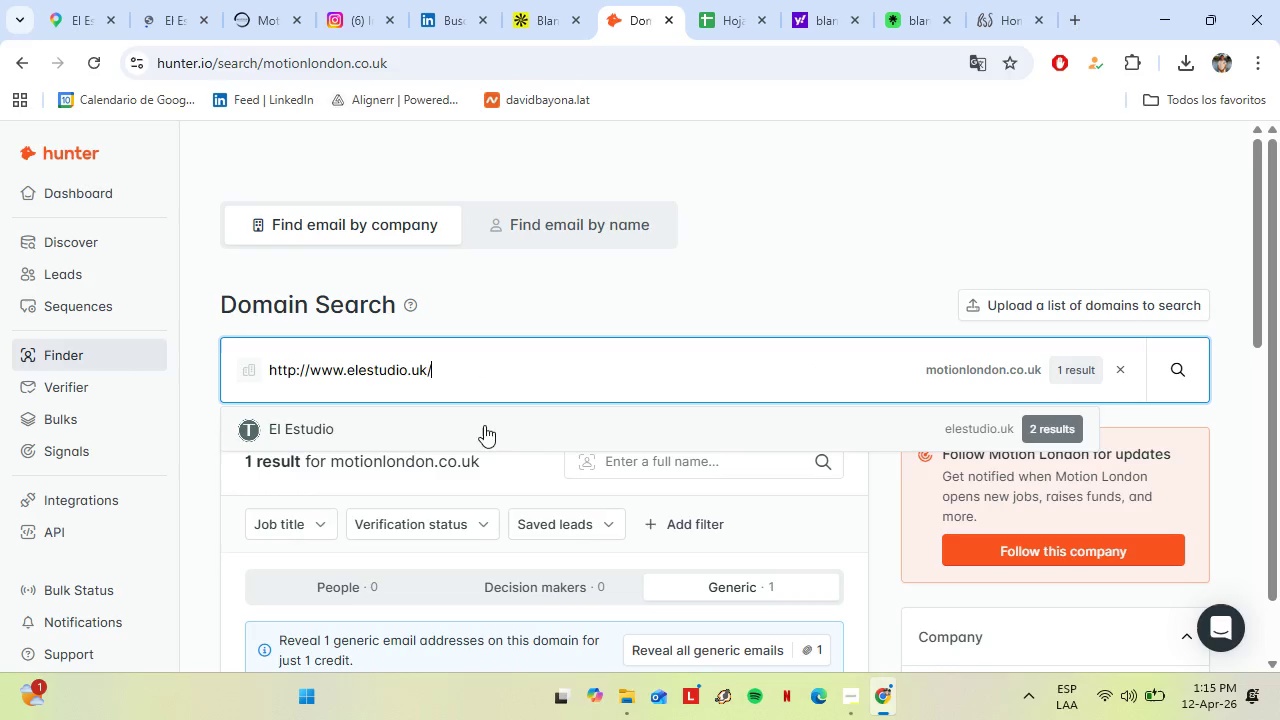 
left_click([444, 420])
 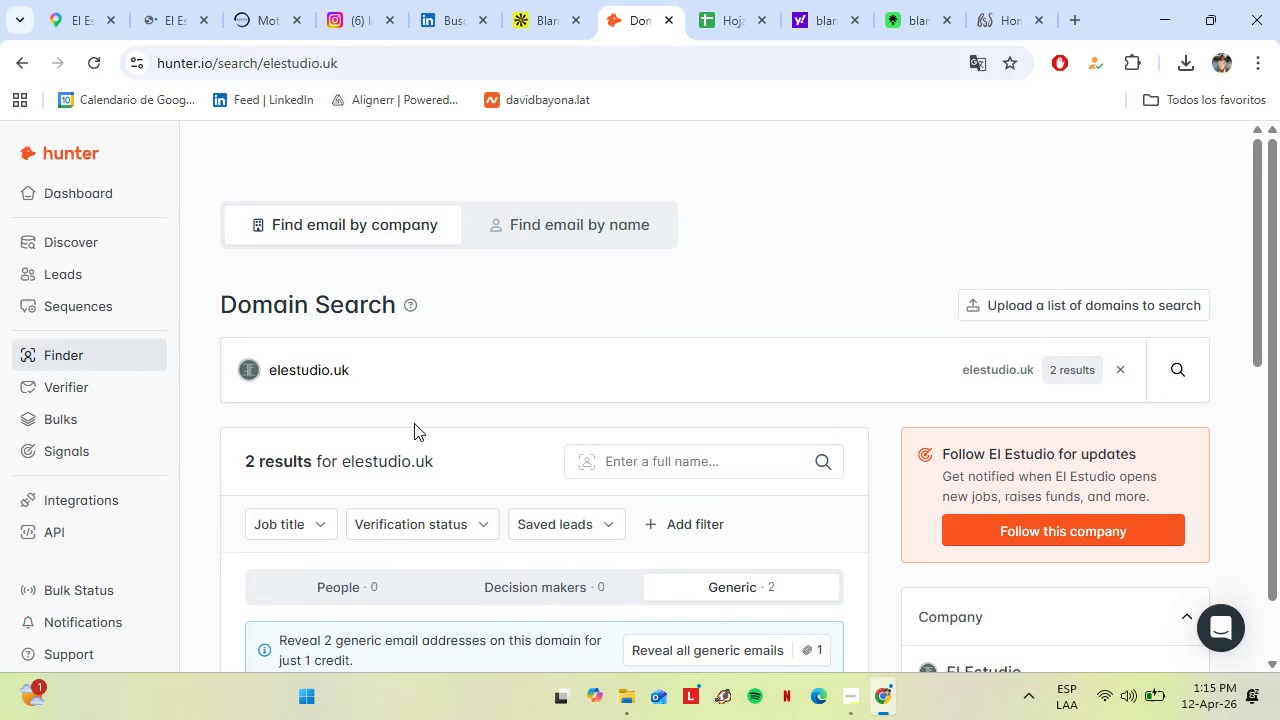 
scroll: coordinate [414, 423], scroll_direction: down, amount: 2.0
 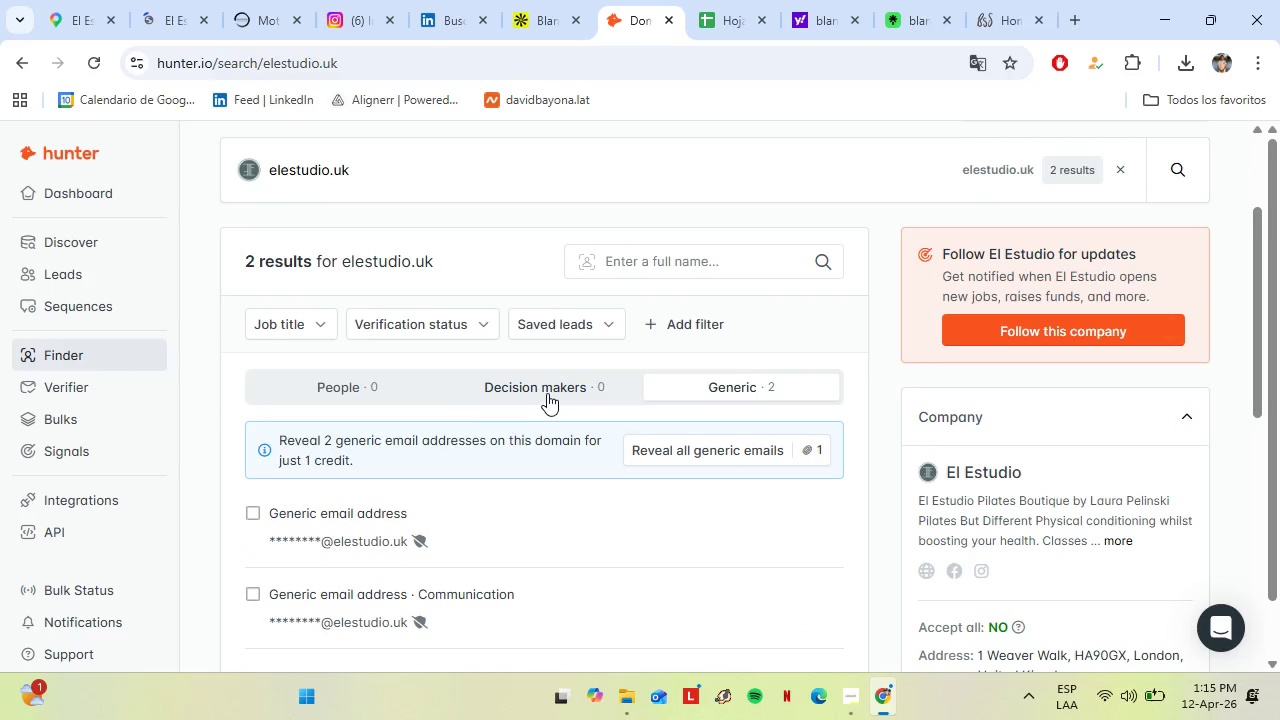 
left_click([547, 393])
 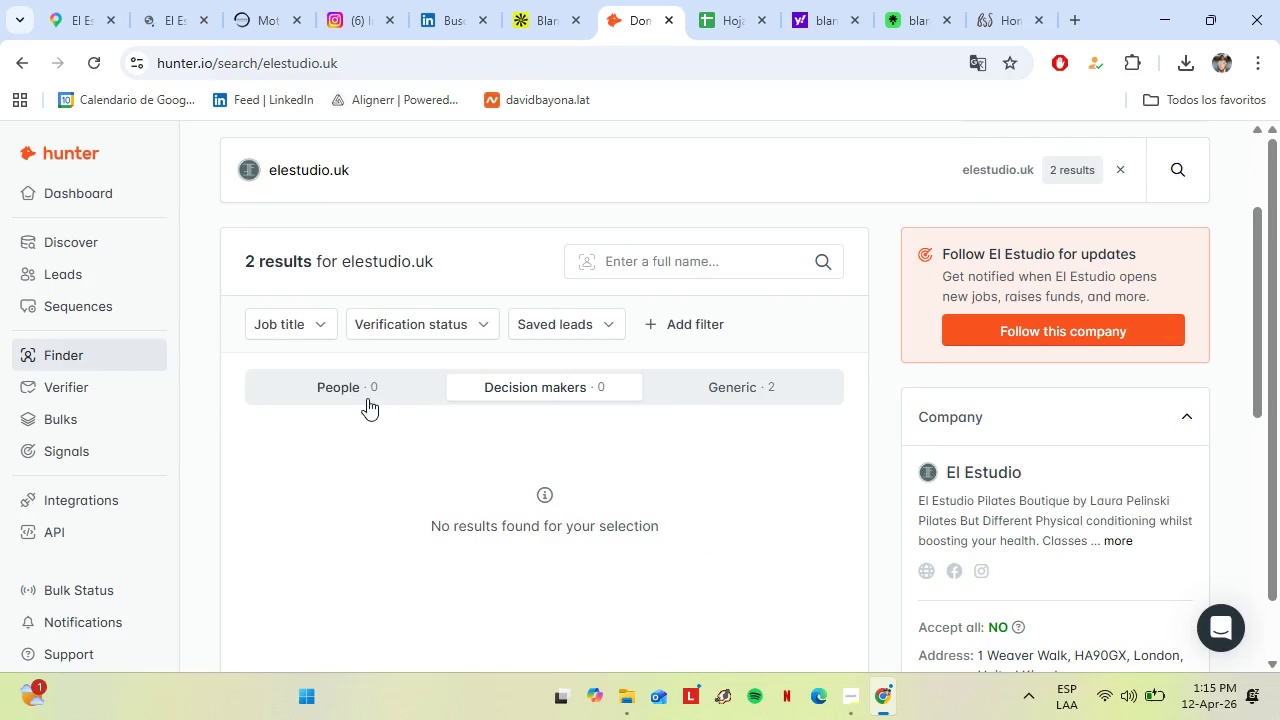 
left_click([364, 395])
 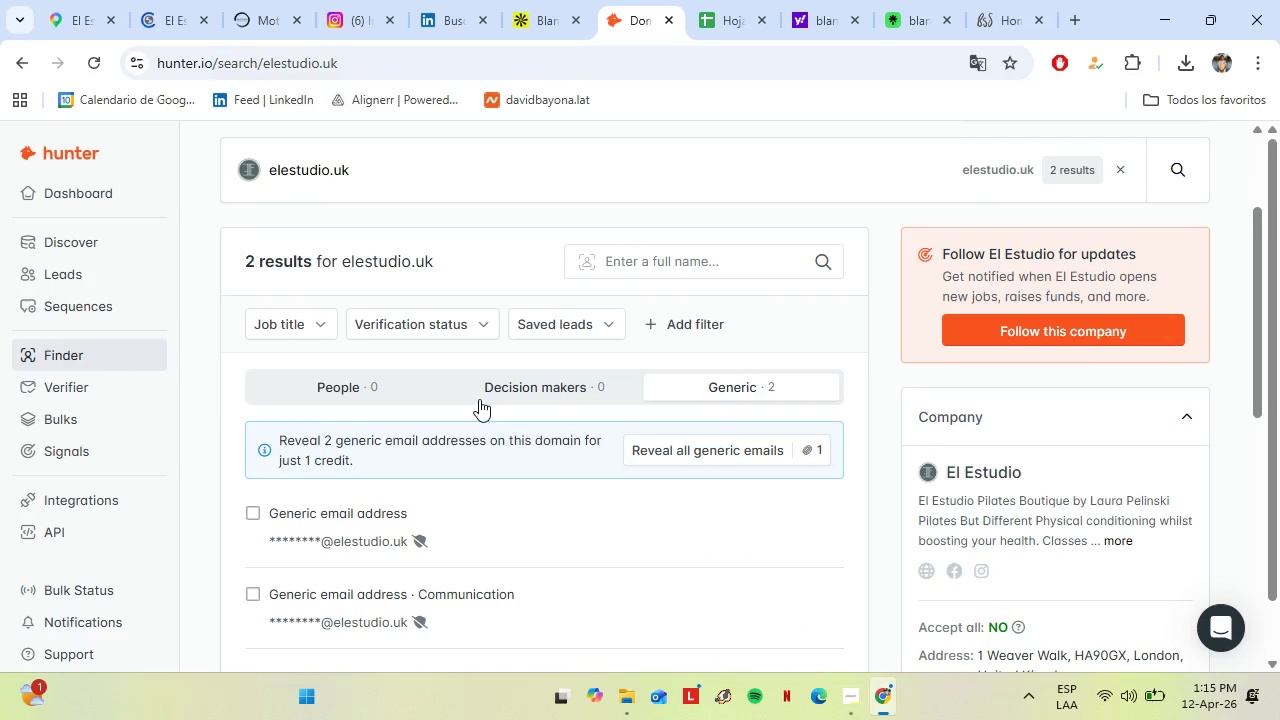 
scroll: coordinate [576, 479], scroll_direction: down, amount: 1.0
 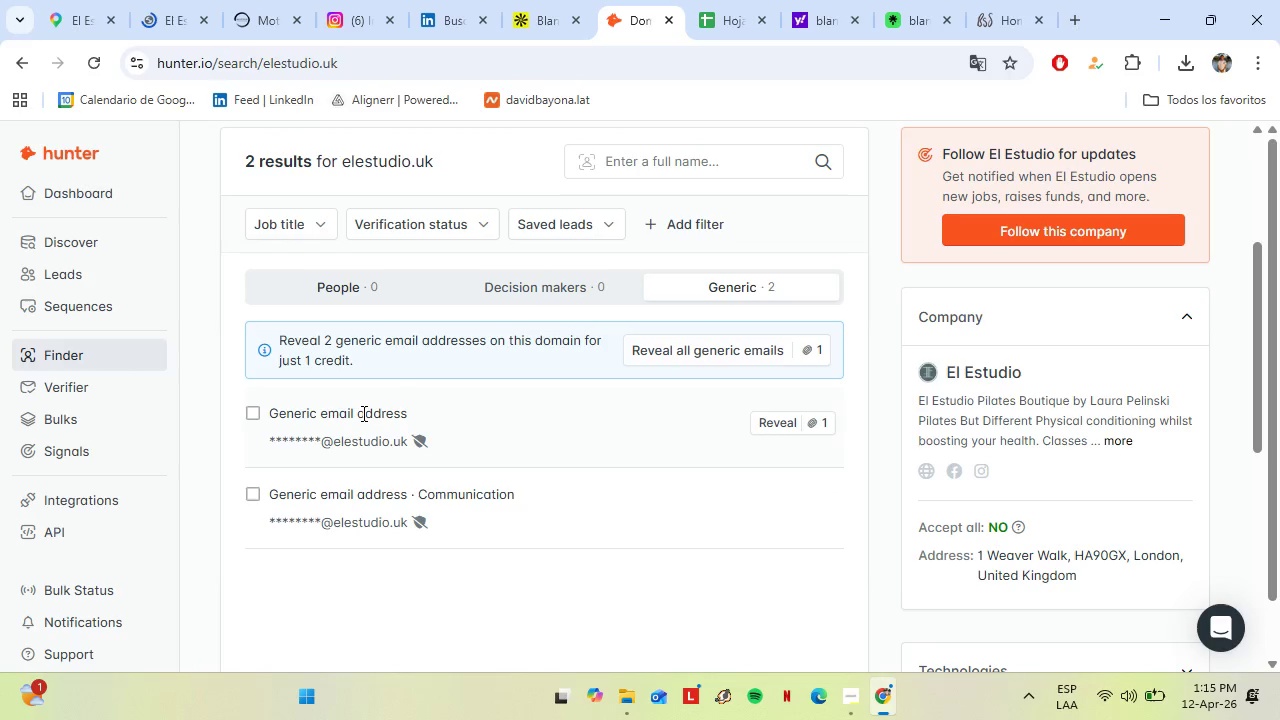 
scroll: coordinate [496, 345], scroll_direction: up, amount: 3.0
 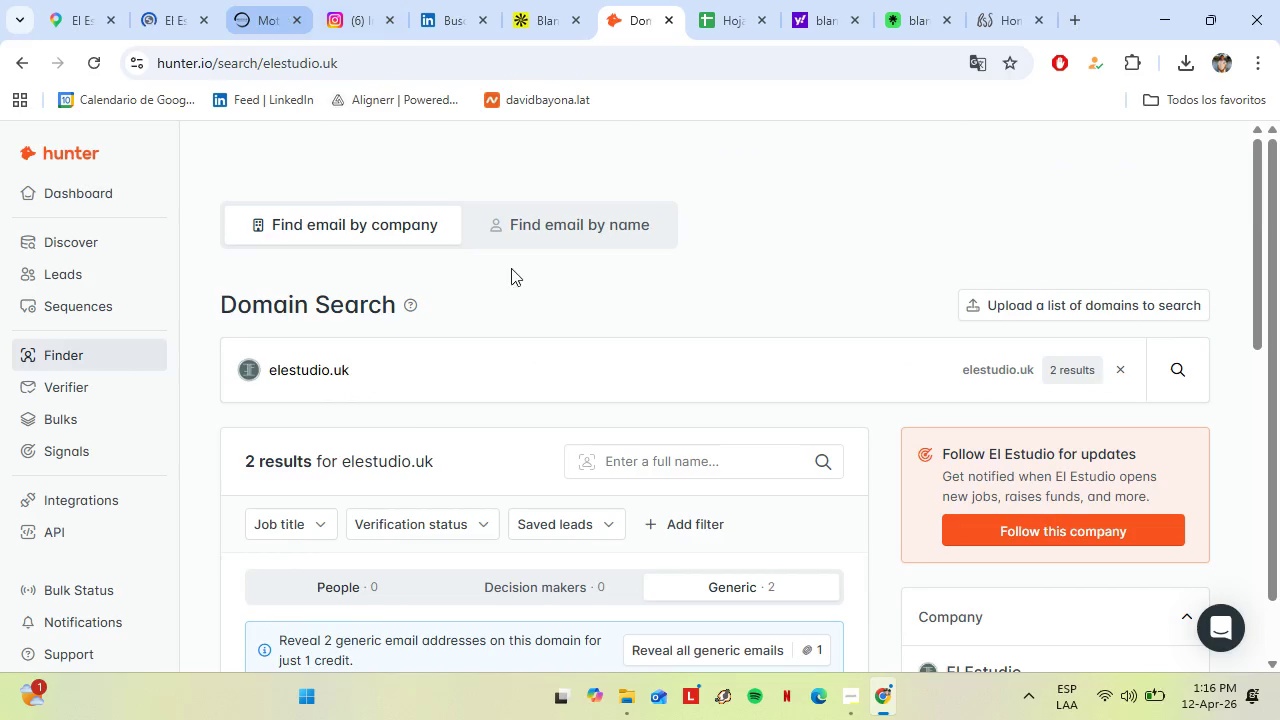 
left_click([266, 21])
 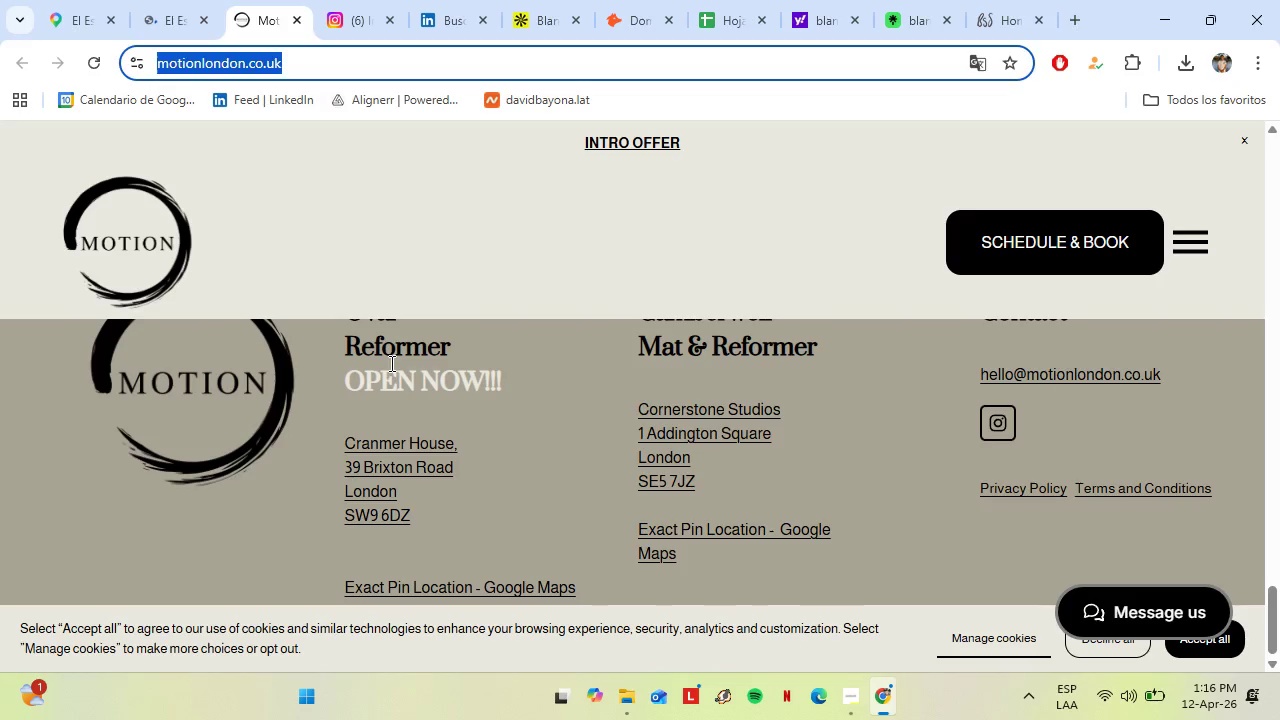 
left_click([390, 364])
 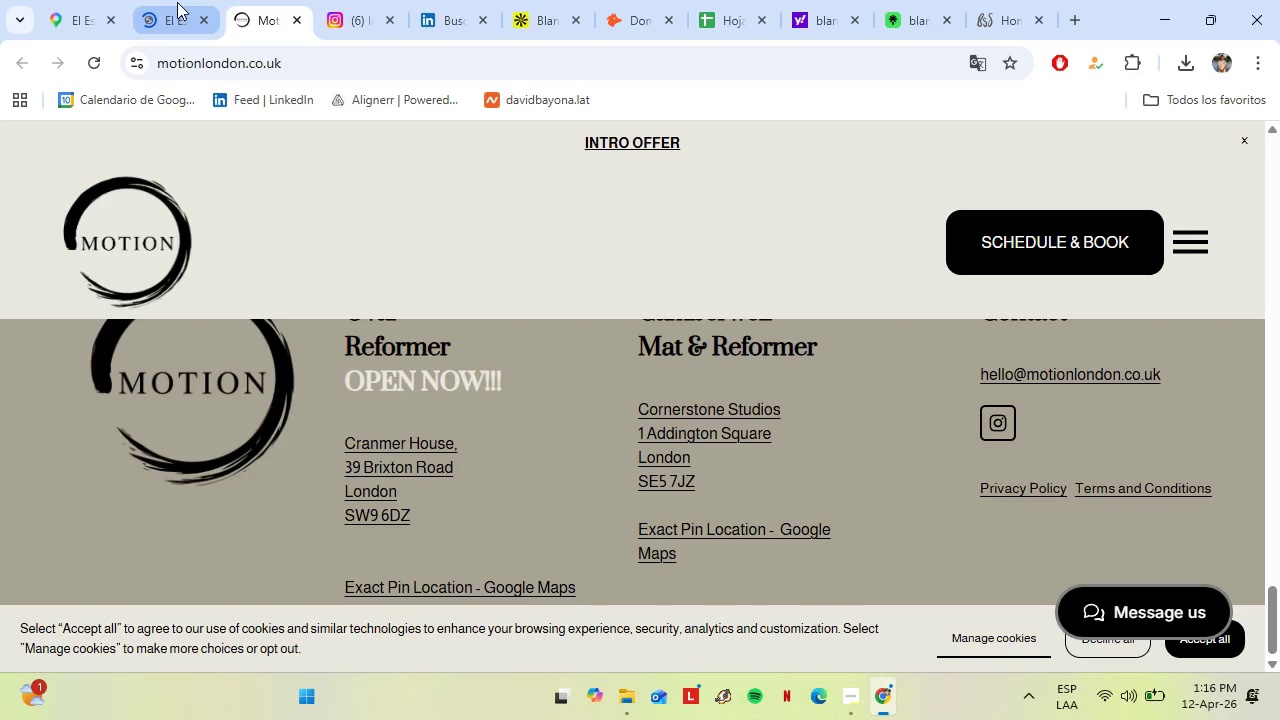 
left_click([177, 2])
 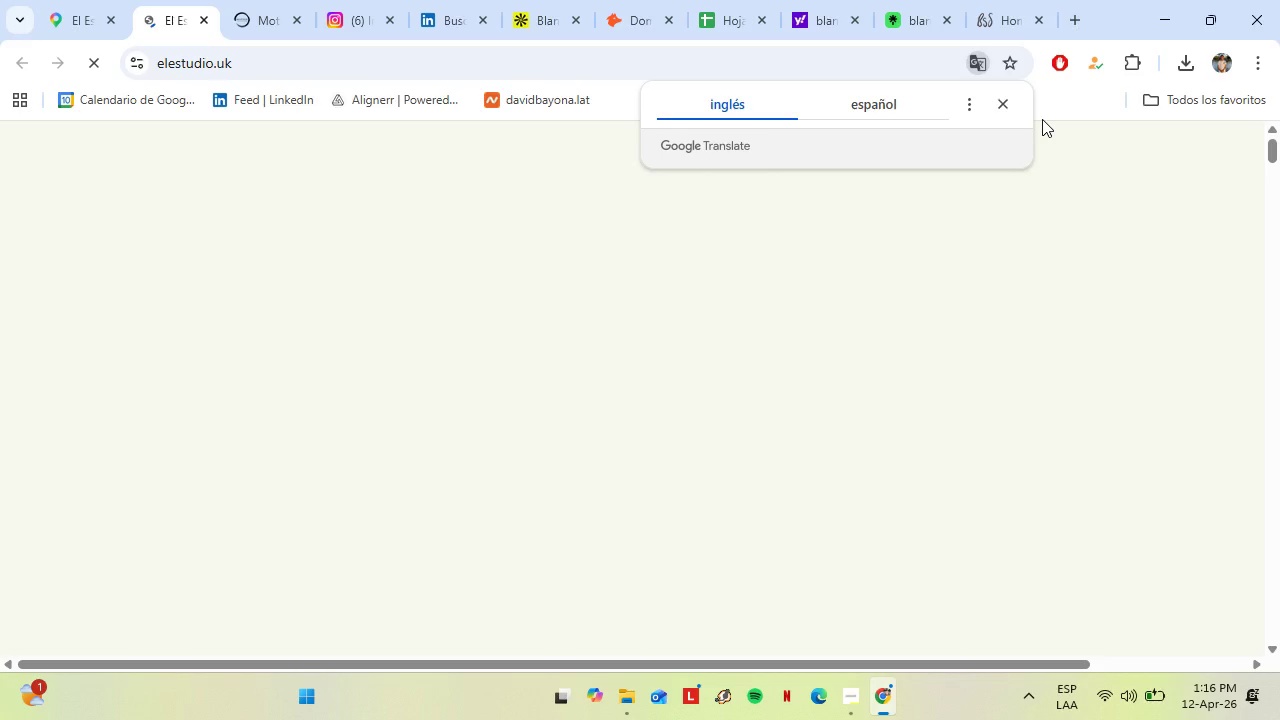 
left_click([1007, 104])
 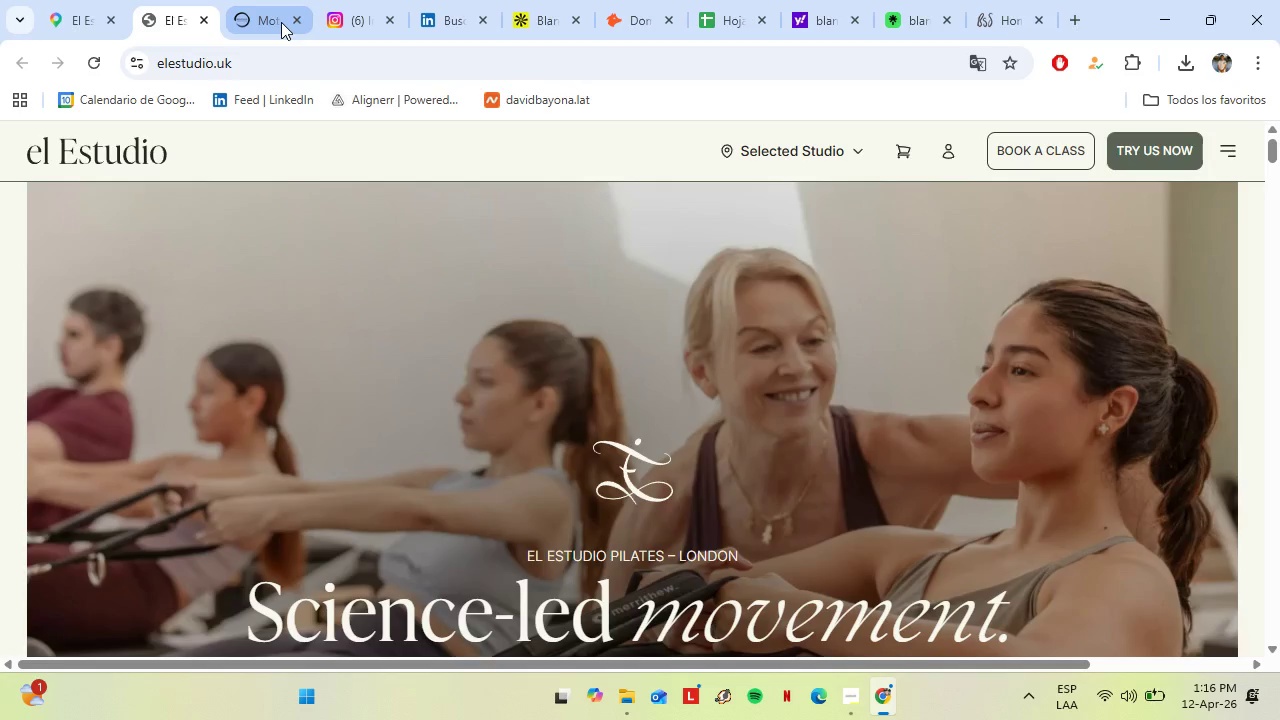 
left_click([298, 11])
 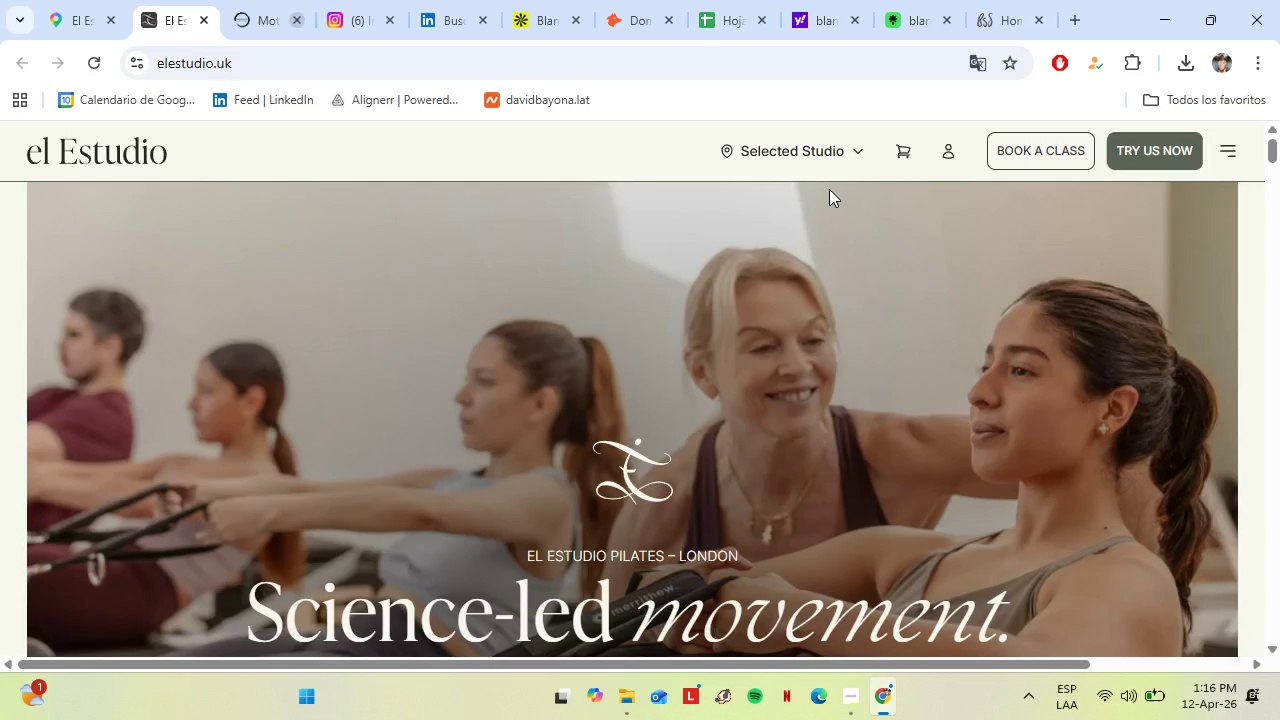 
scroll: coordinate [1242, 167], scroll_direction: up, amount: 1.0
 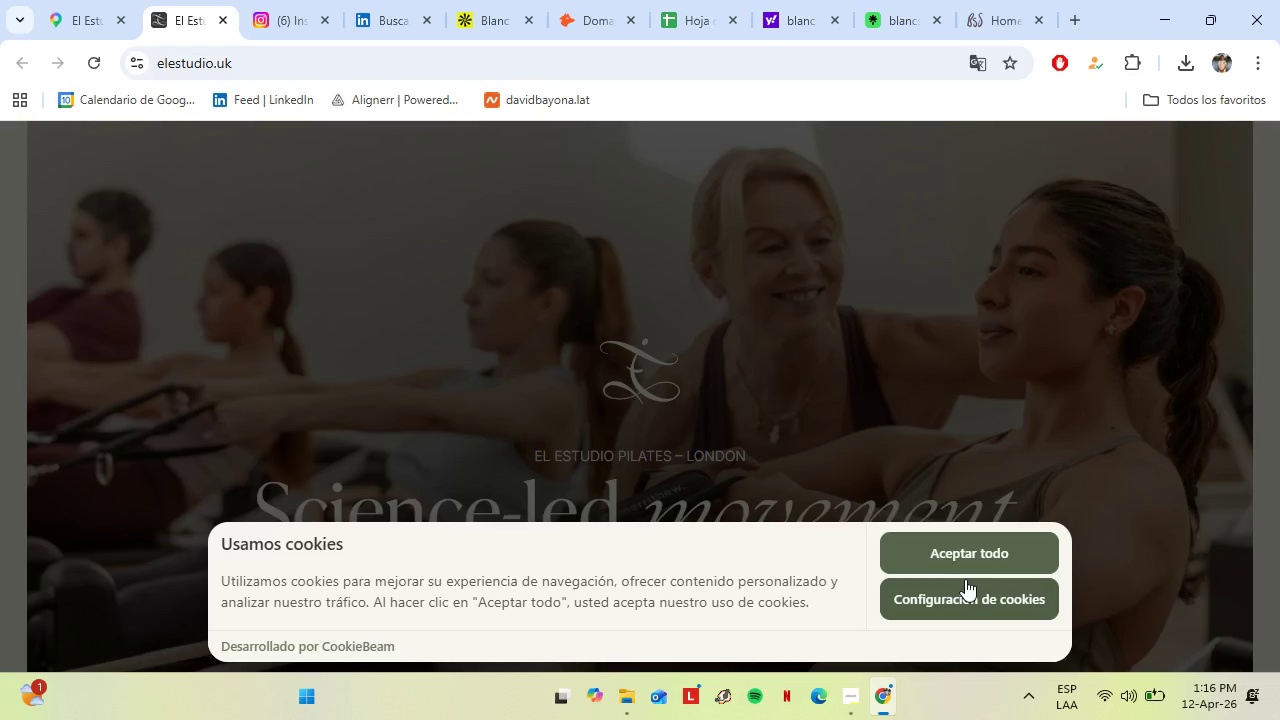 
left_click([958, 544])
 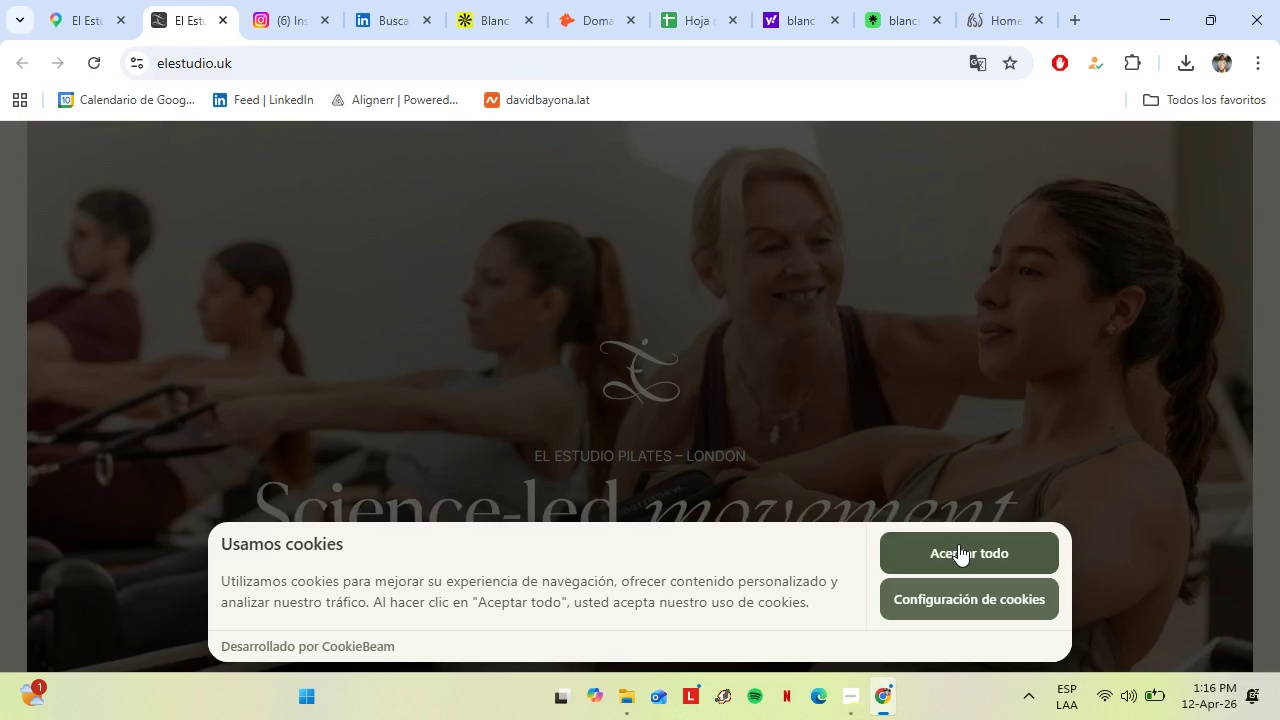 
scroll: coordinate [1068, 428], scroll_direction: up, amount: 3.0
 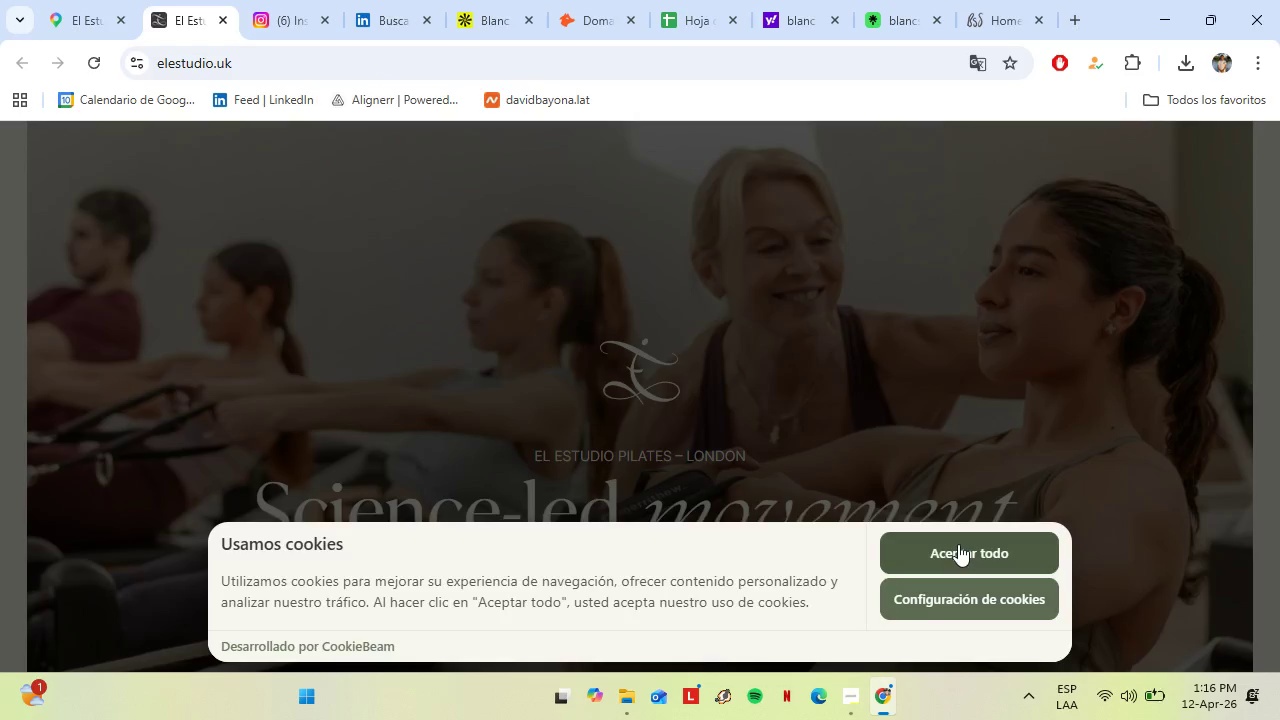 
left_click([1227, 152])
 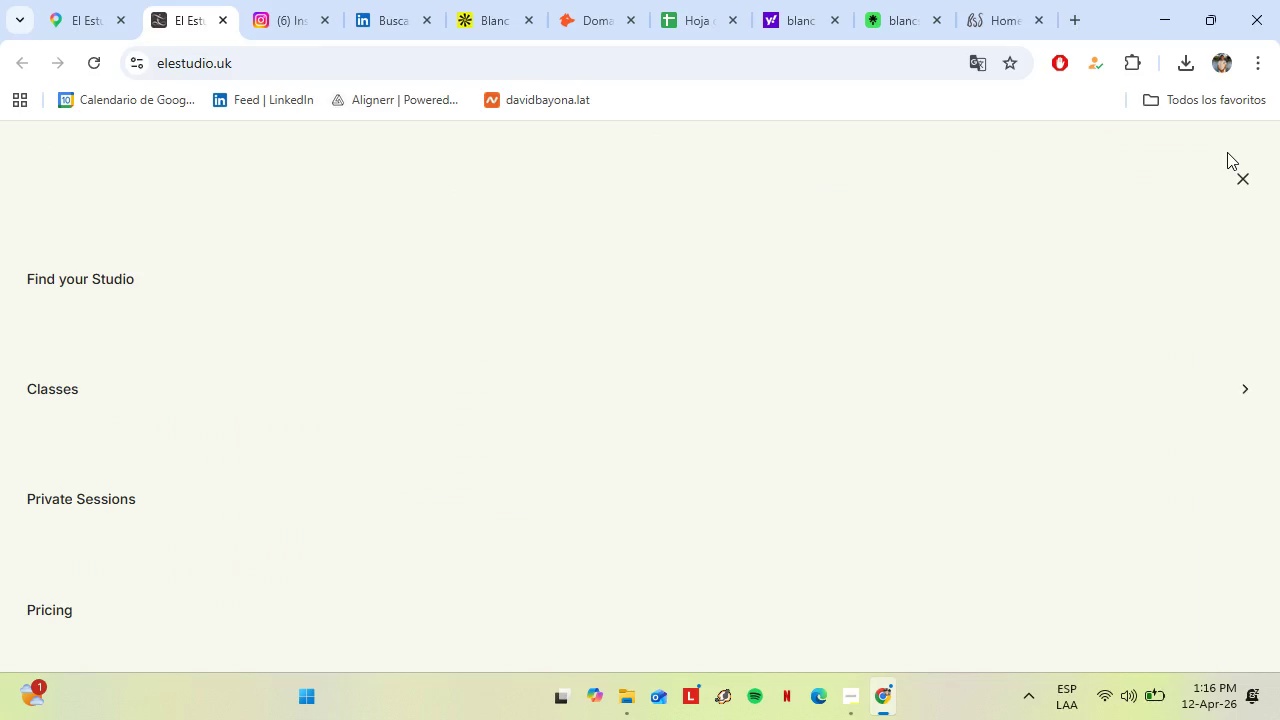 
scroll: coordinate [224, 473], scroll_direction: down, amount: 3.0
 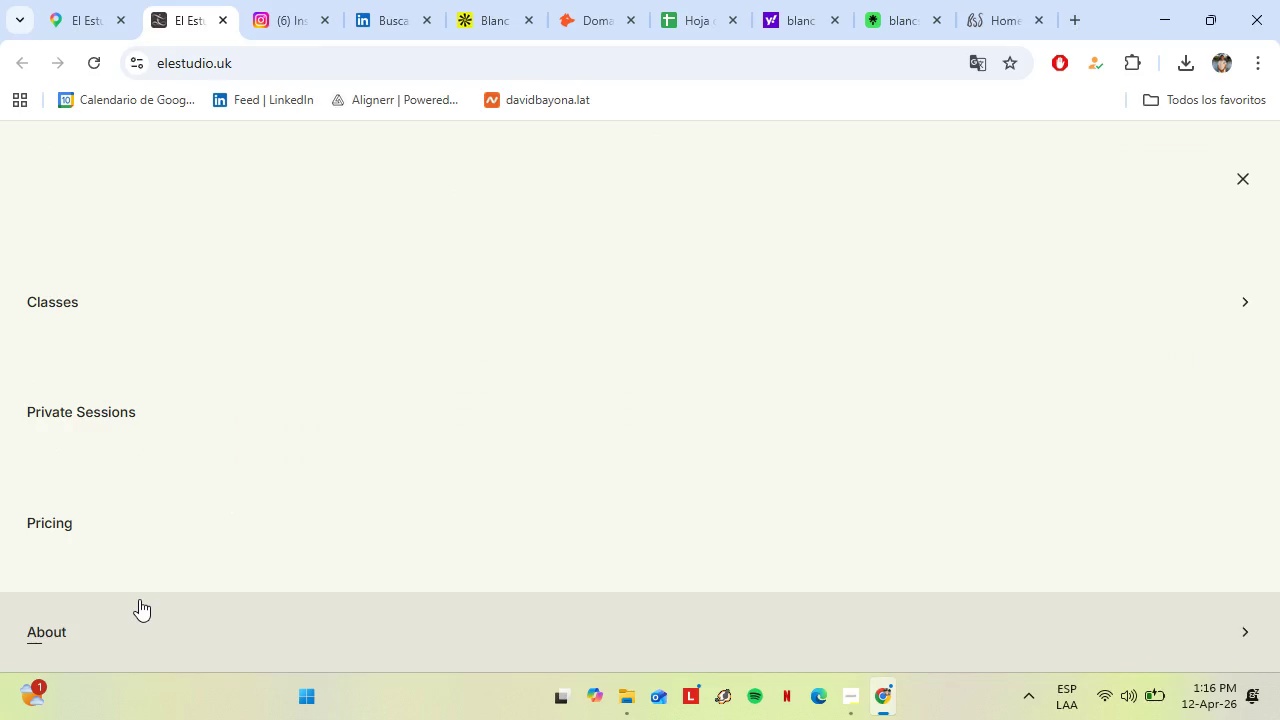 
left_click([122, 612])
 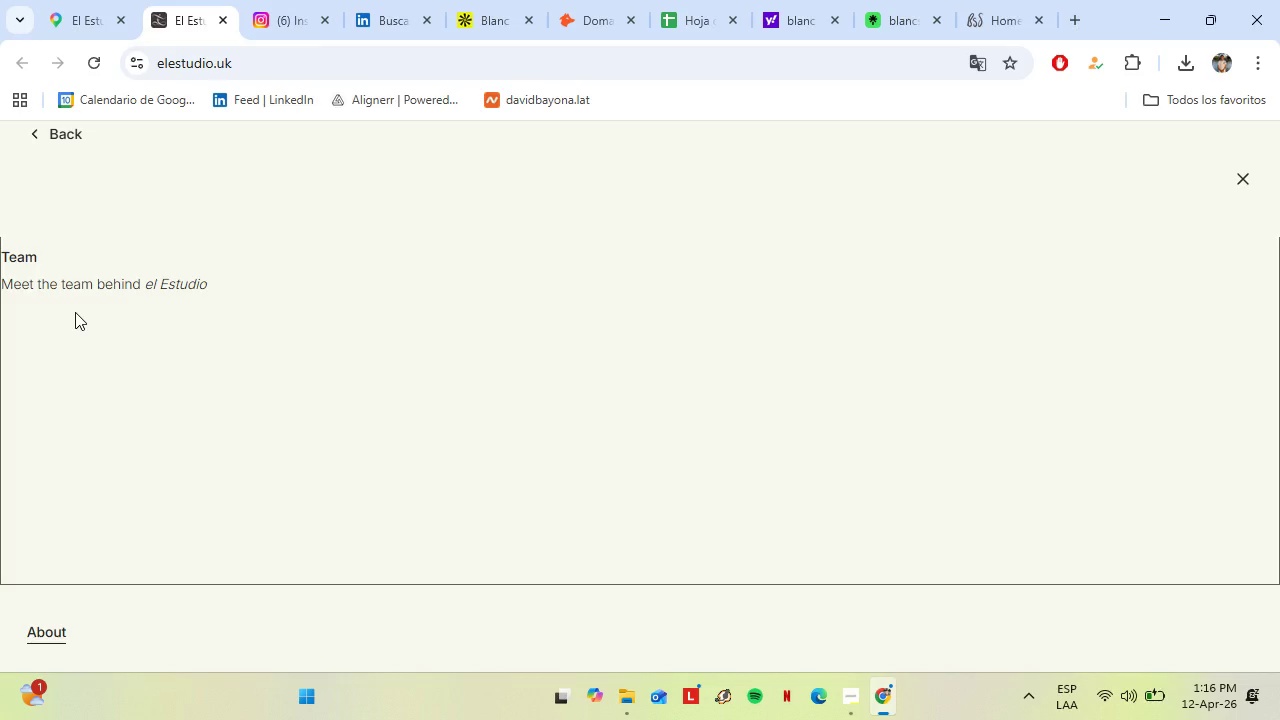 
left_click([38, 272])
 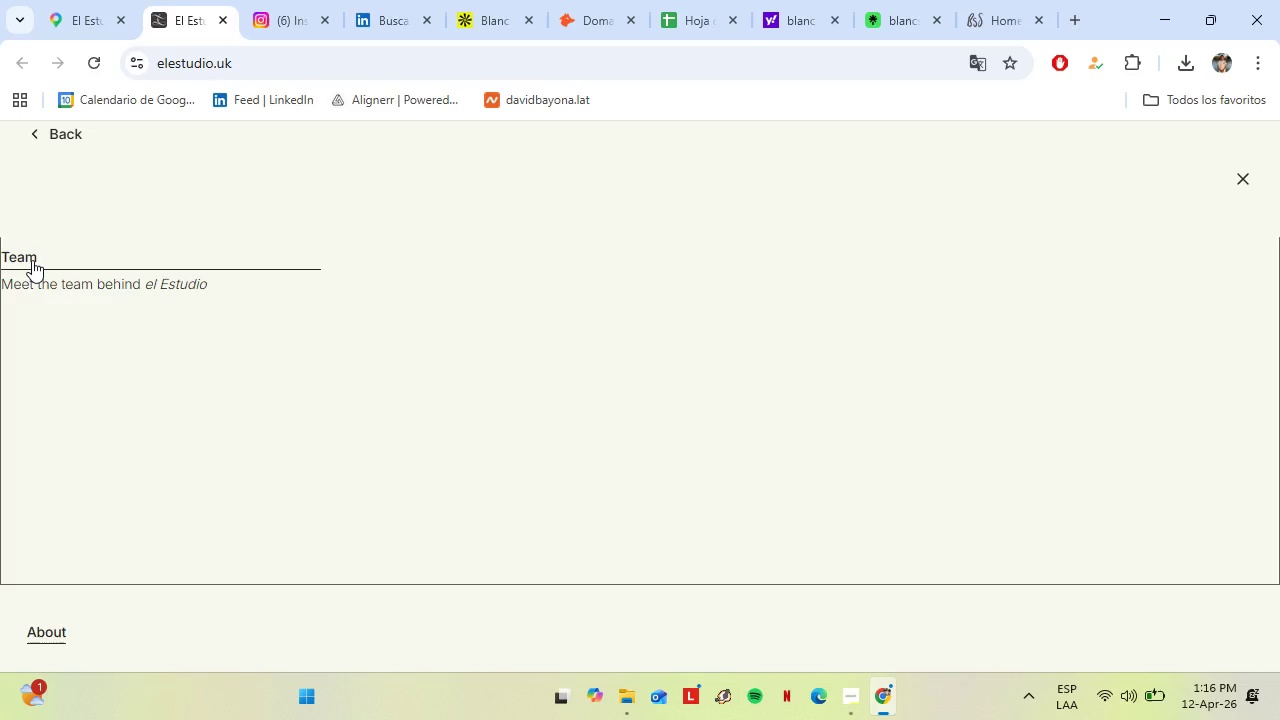 
left_click([32, 259])
 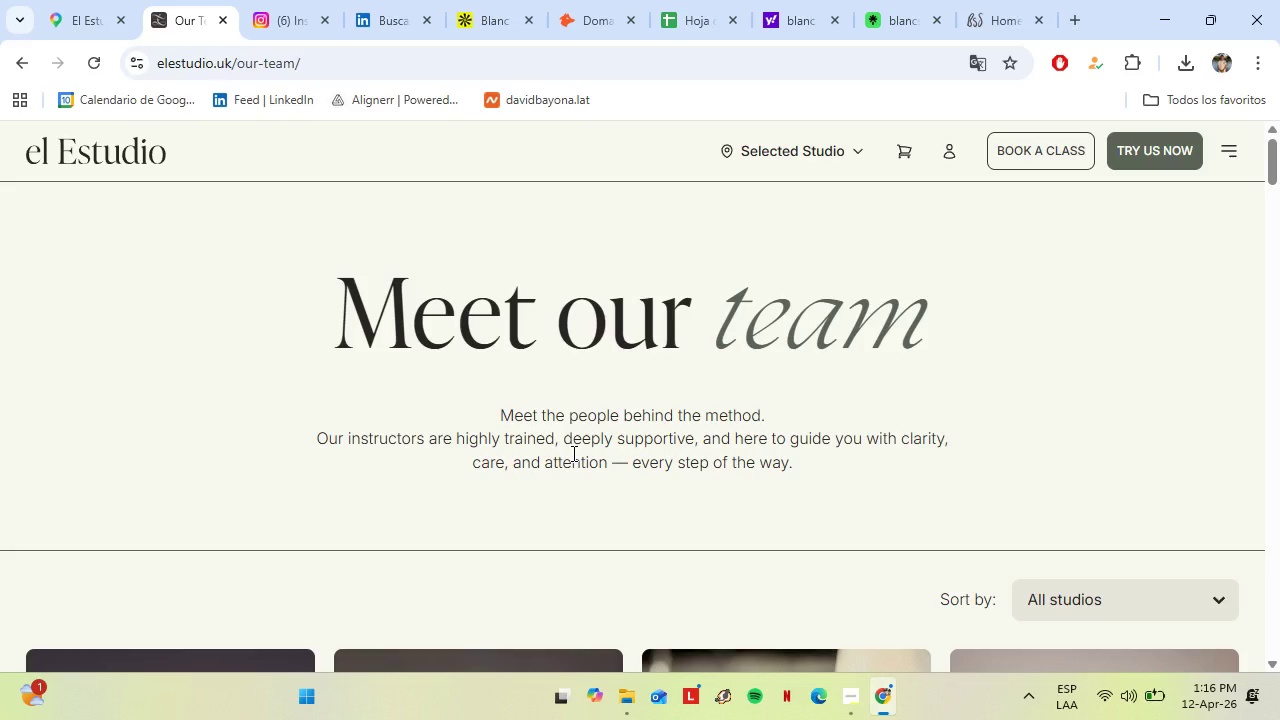 
wait(16.05)
 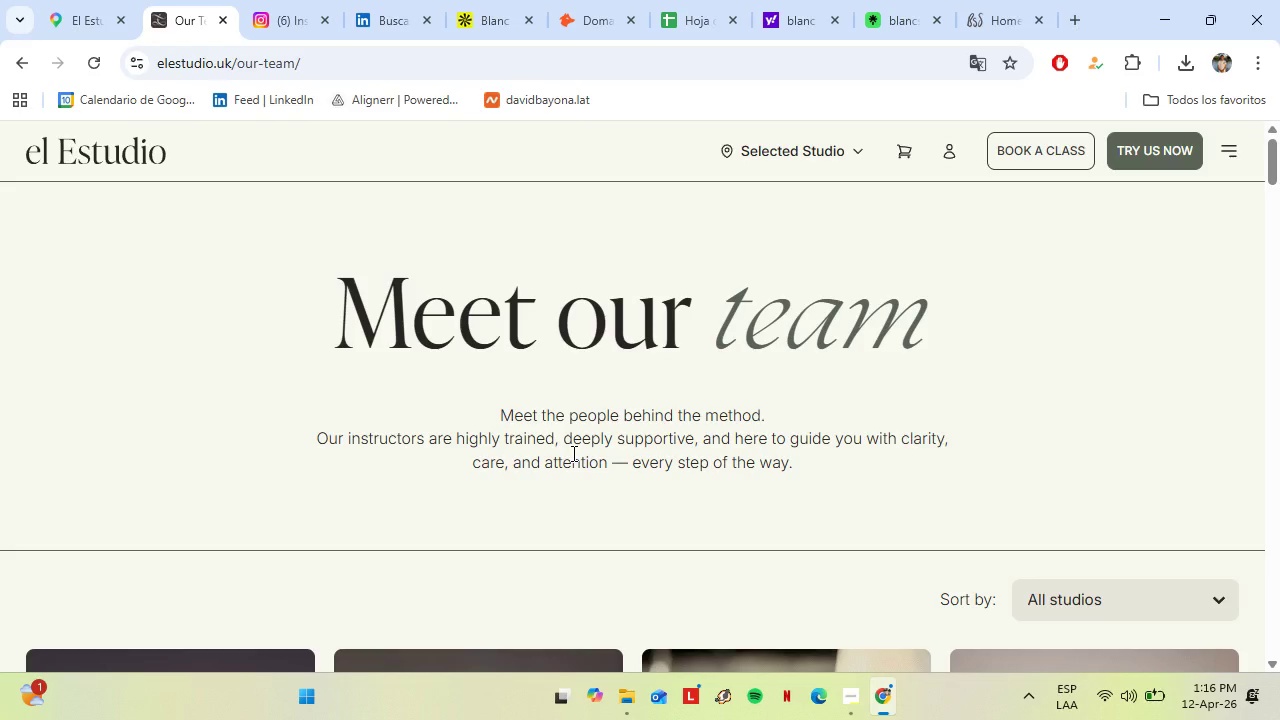 
scroll: coordinate [695, 370], scroll_direction: down, amount: 6.0
 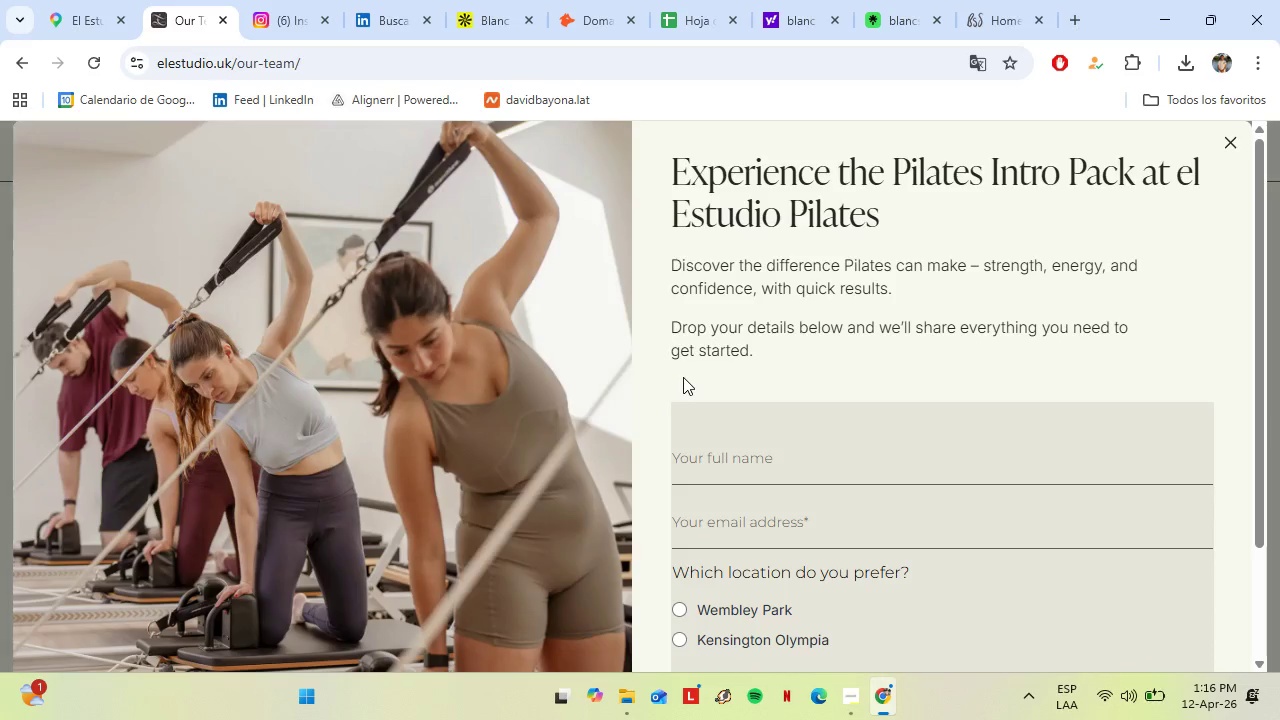 
scroll: coordinate [1225, 230], scroll_direction: up, amount: 6.0
 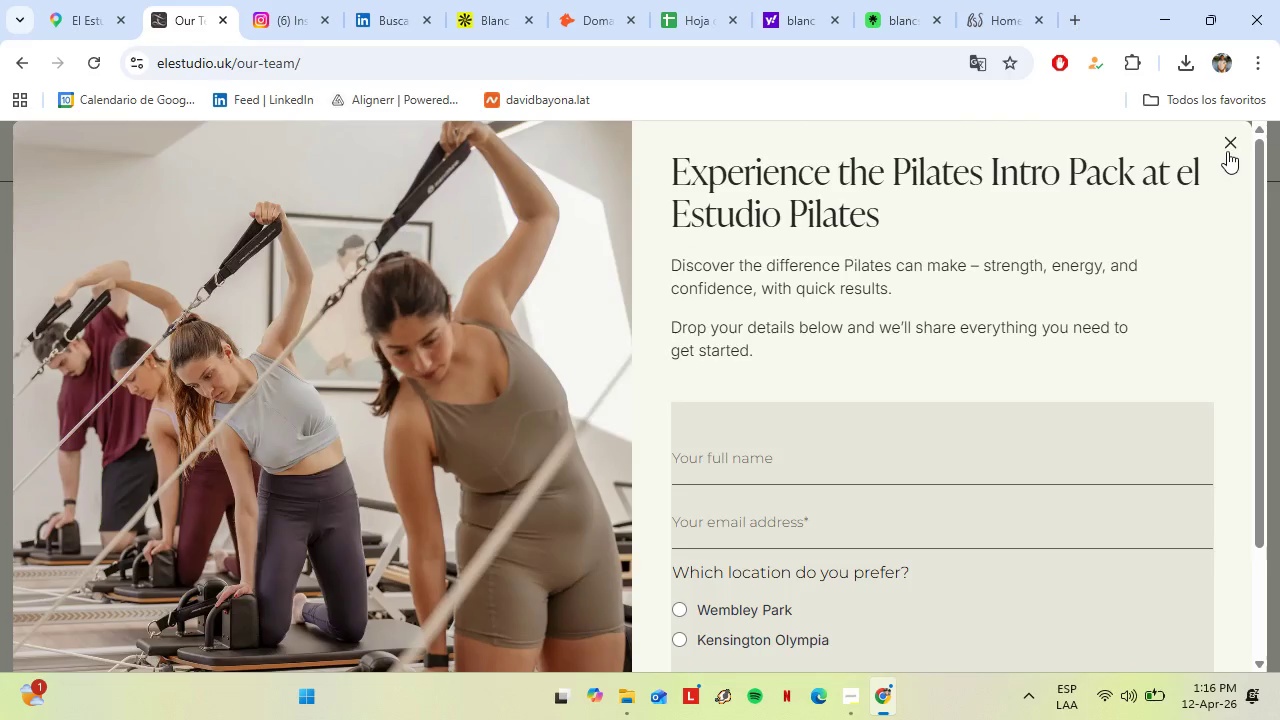 
left_click([1227, 151])
 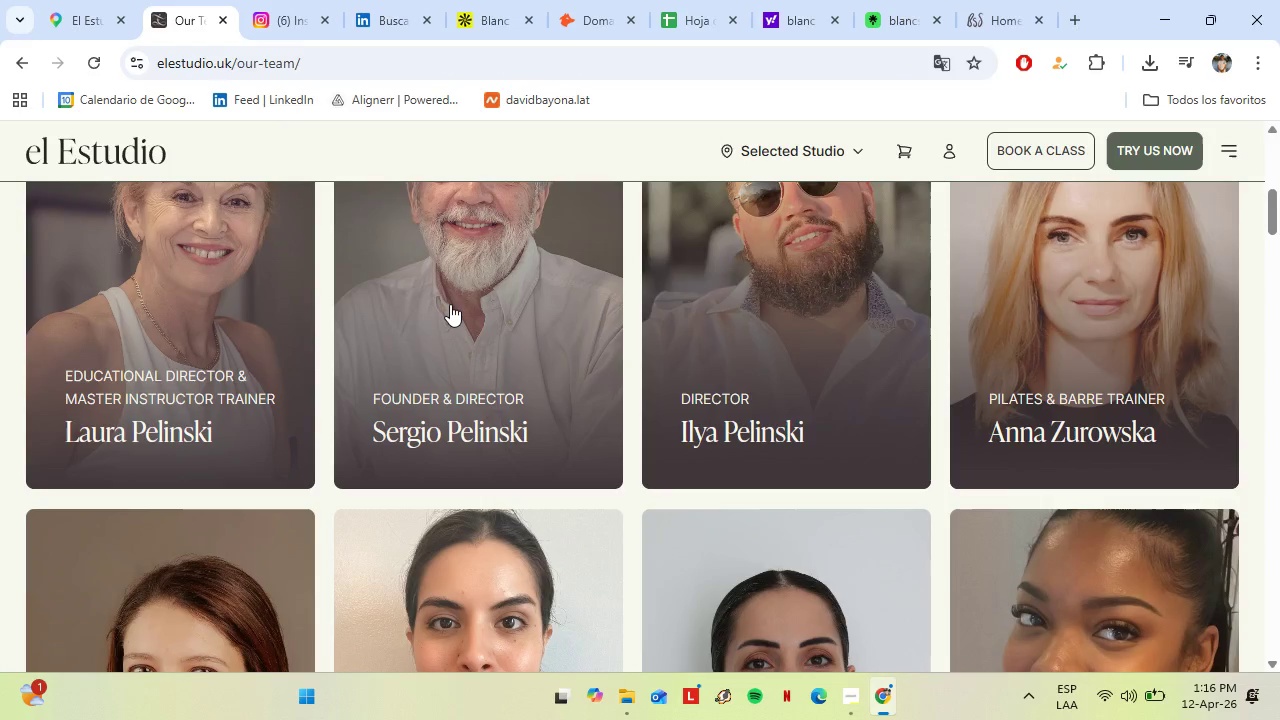 
wait(7.11)
 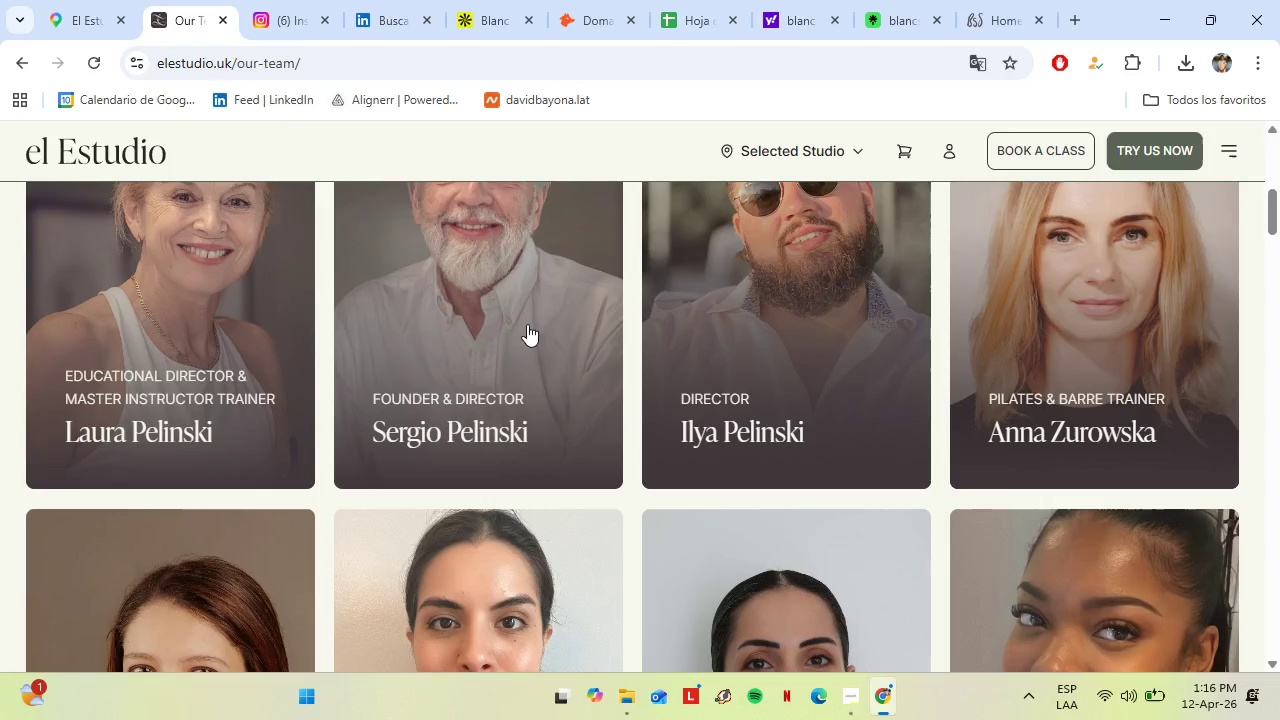 
left_click([390, 0])
 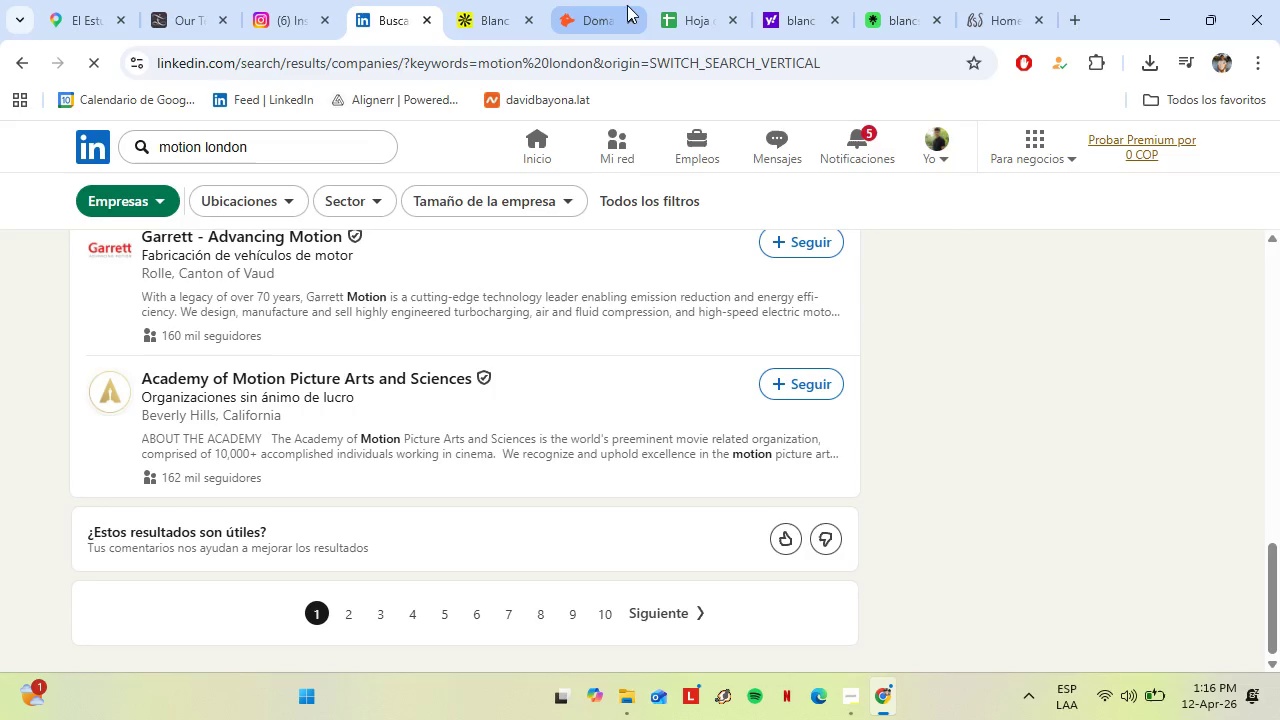 
left_click([610, 9])
 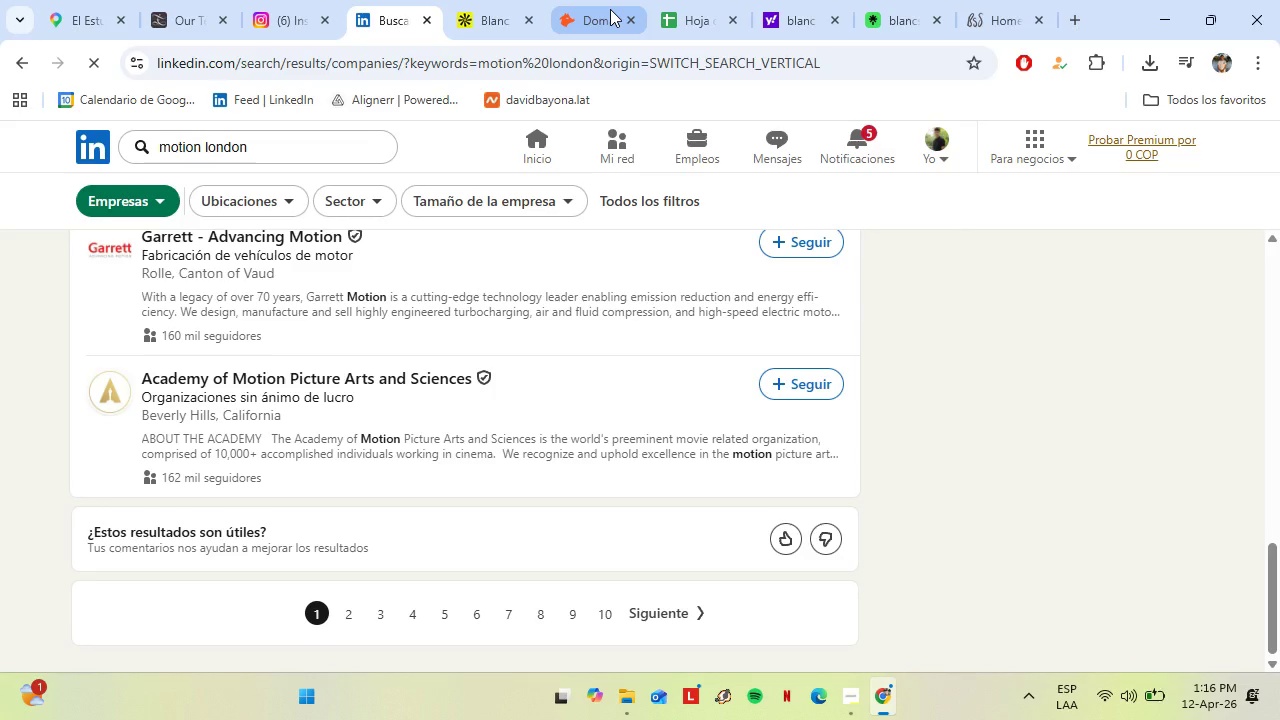 
left_click([645, 452])
 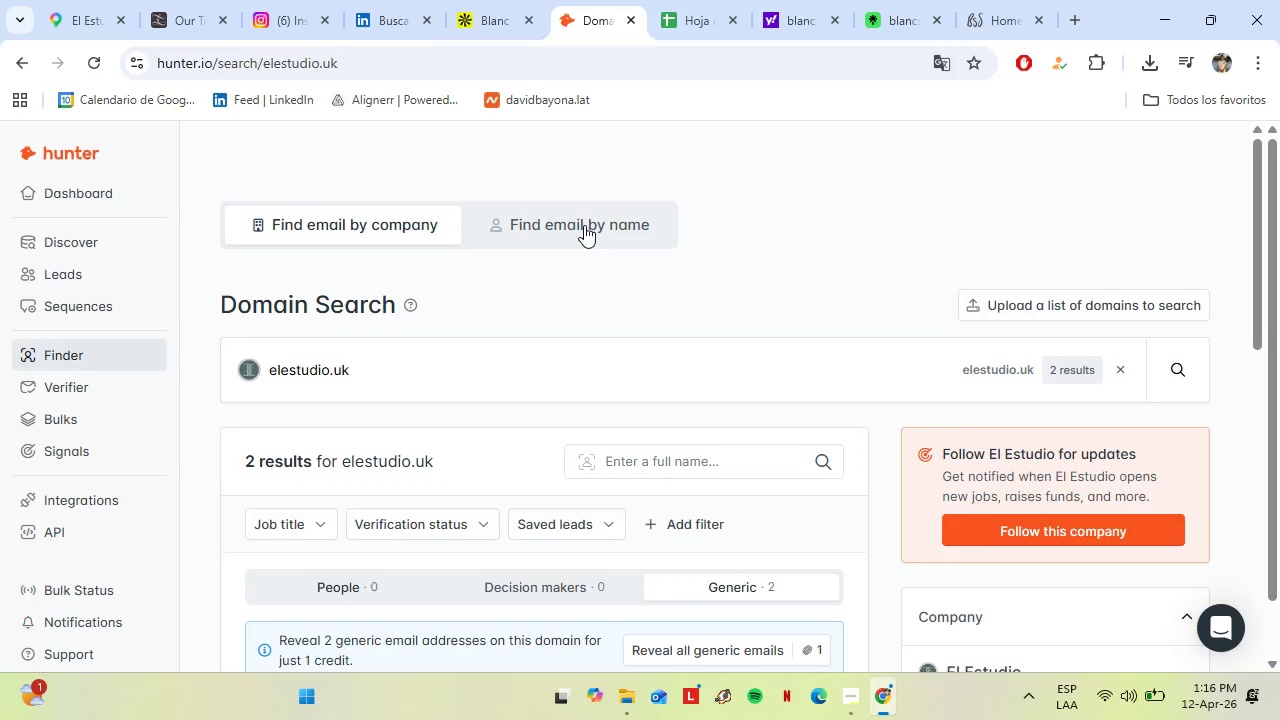 
type(DS)
key(Backspace)
key(Backspace)
type(Sergio Pelink)
key(Backspace)
type(ski)
 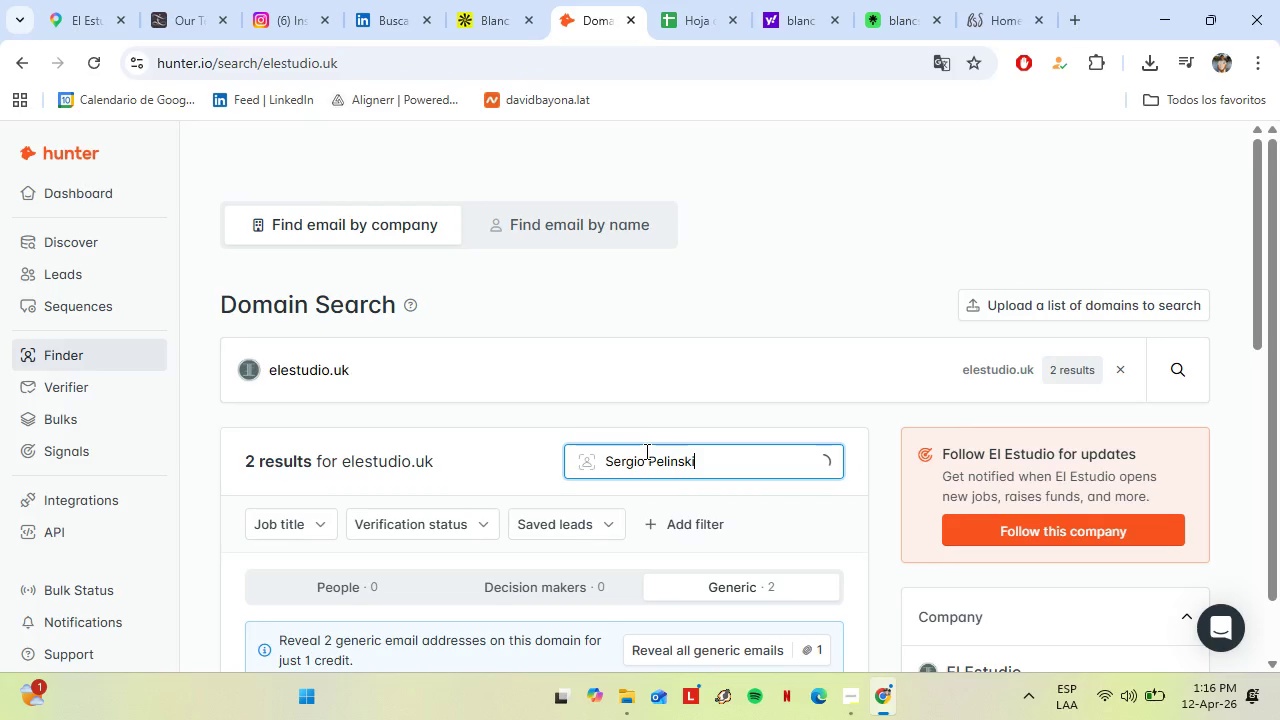 
key(Enter)
 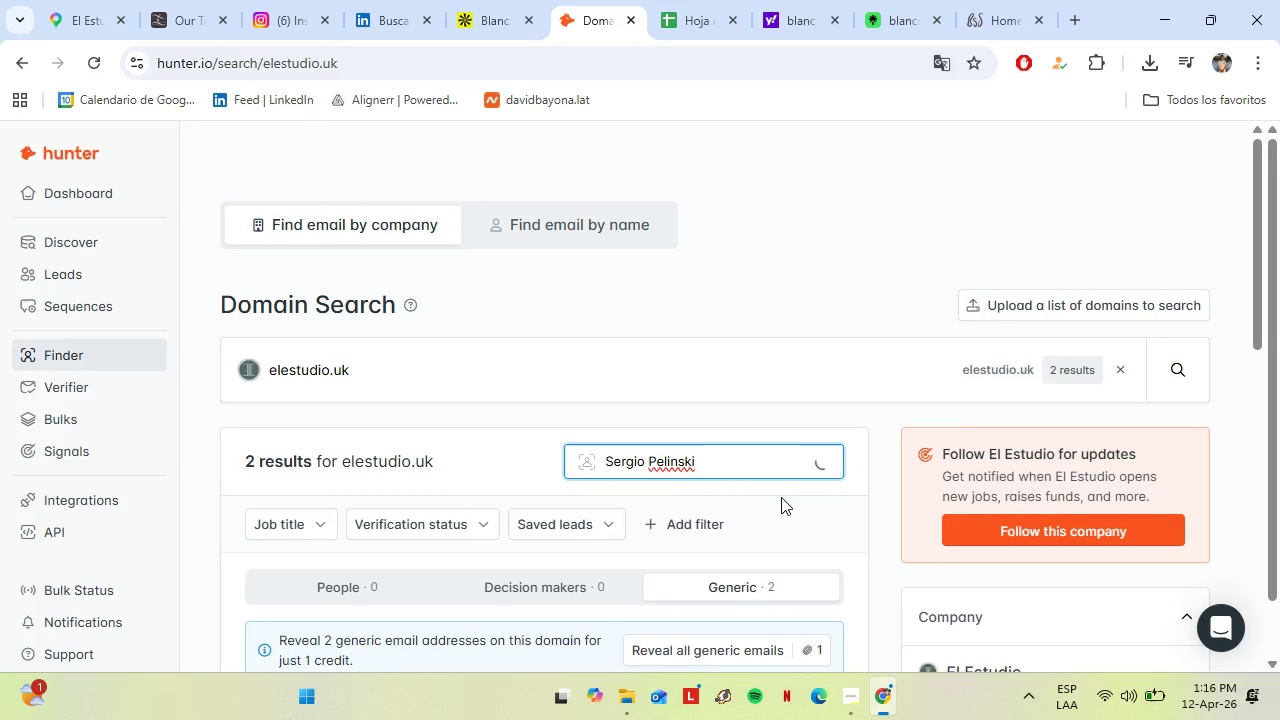 
scroll: coordinate [781, 497], scroll_direction: down, amount: 2.0
 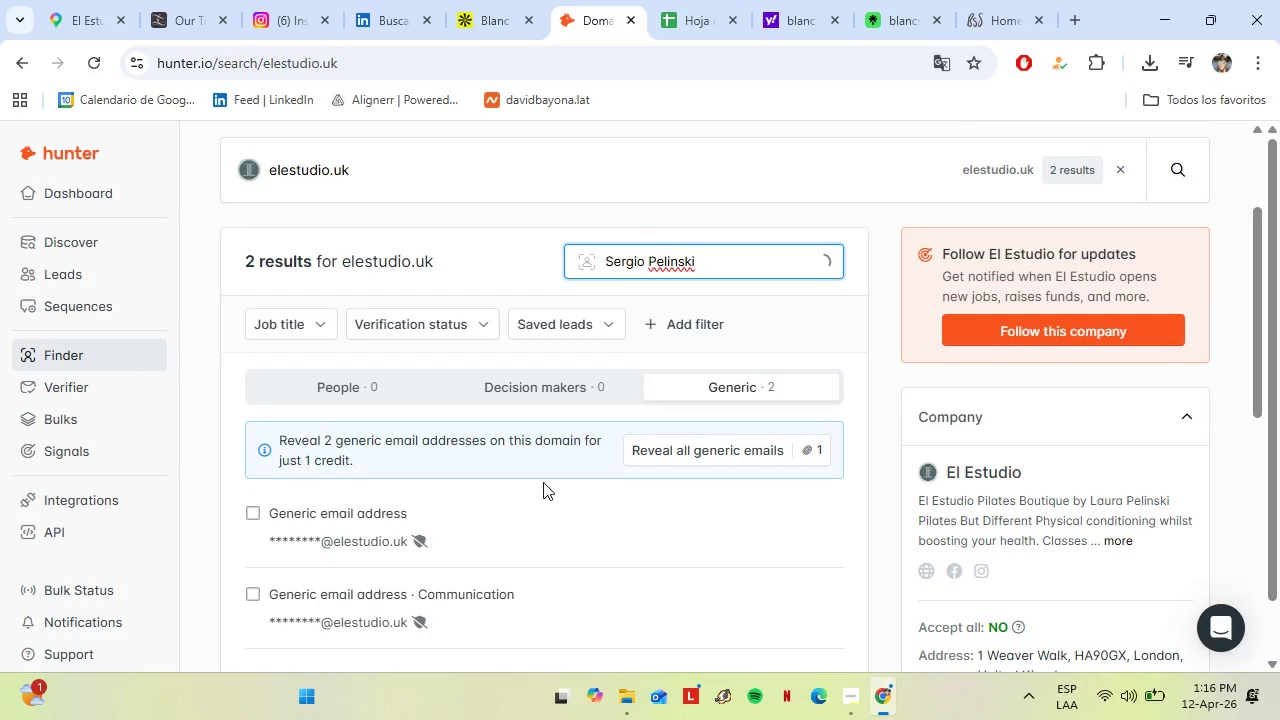 
scroll: coordinate [531, 482], scroll_direction: up, amount: 2.0
 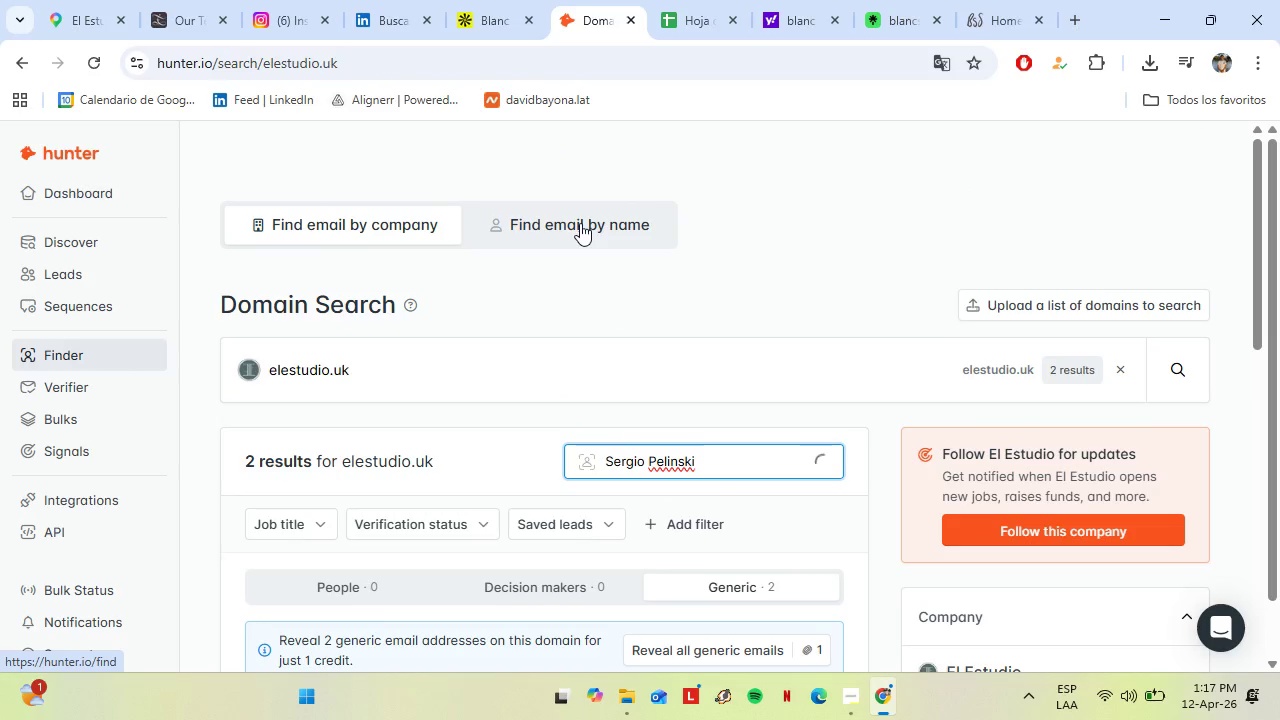 
scroll: coordinate [635, 318], scroll_direction: down, amount: 1.0
 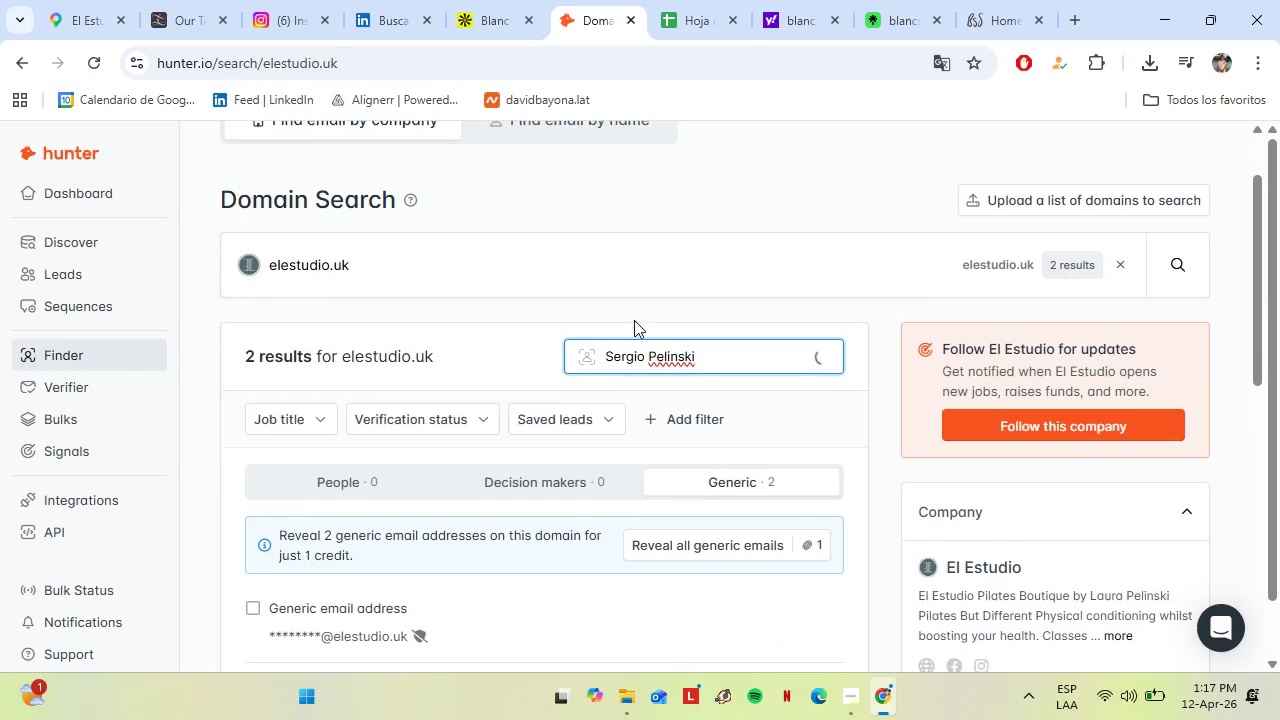 
scroll: coordinate [625, 283], scroll_direction: up, amount: 2.0
 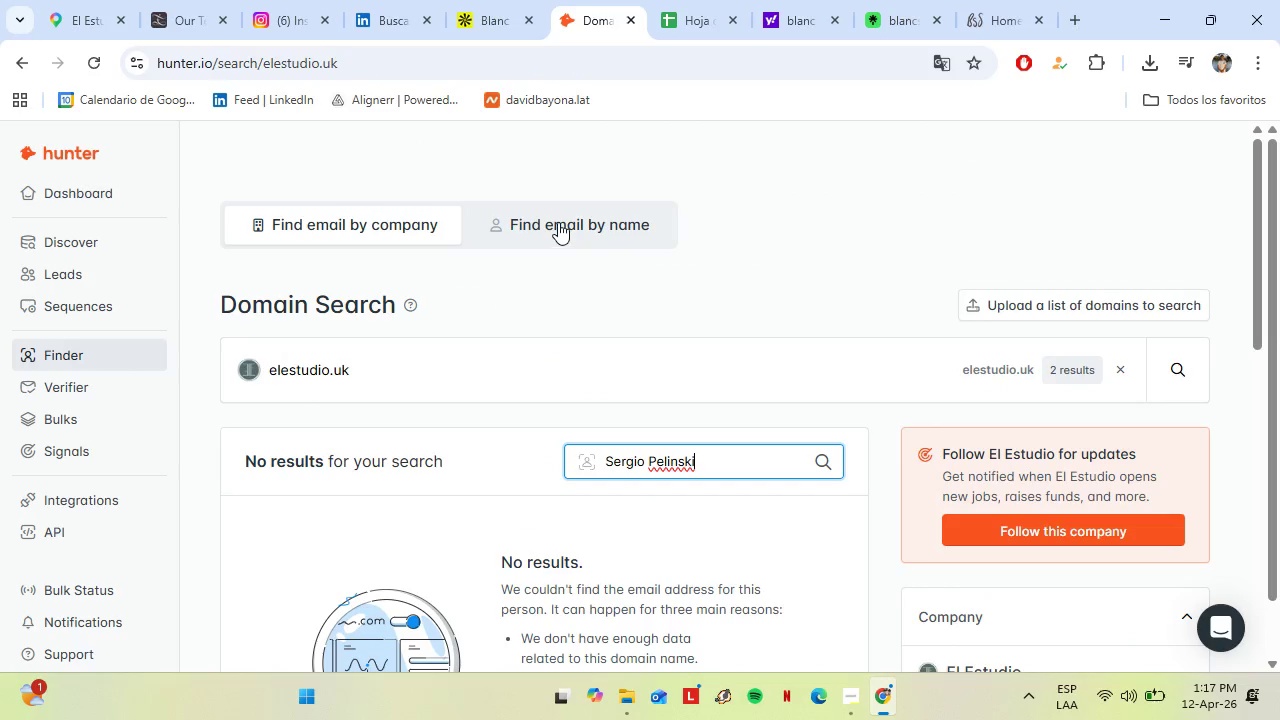 
left_click([558, 222])
 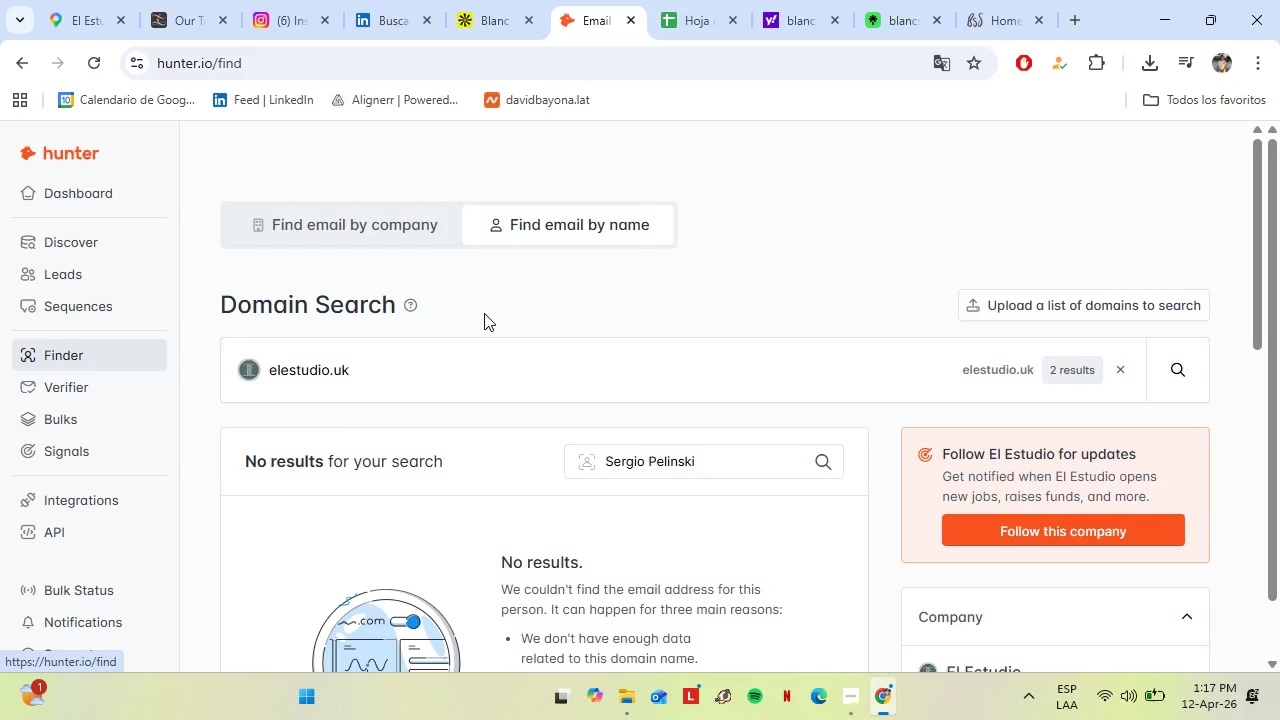 
left_click([354, 369])
 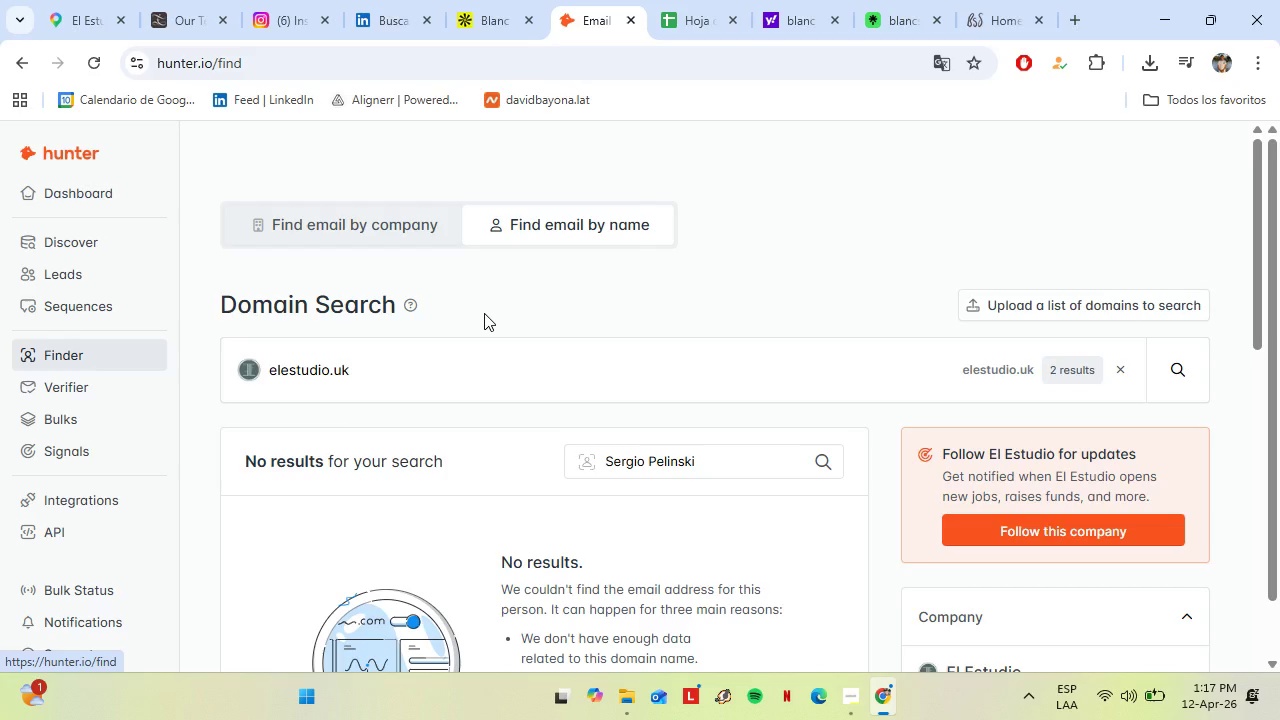 
type(Sergio Pelinsk)
key(Backspace)
type(ki)
 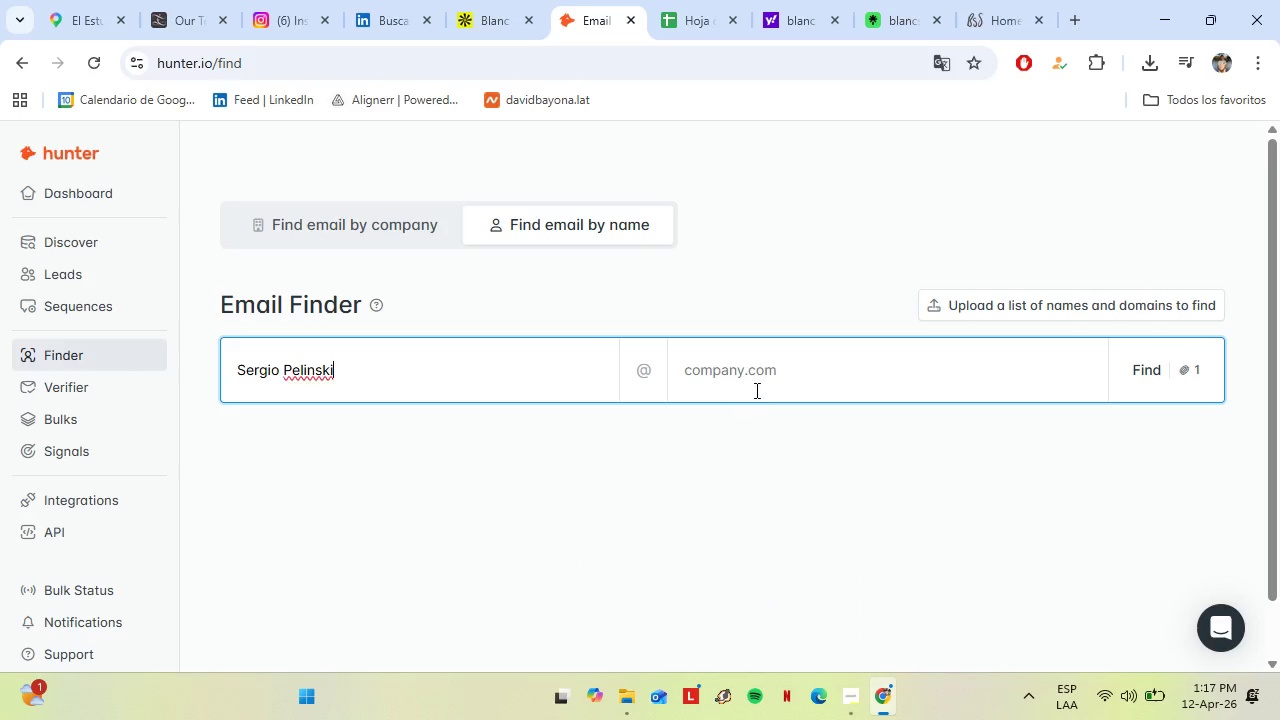 
left_click([756, 366])
 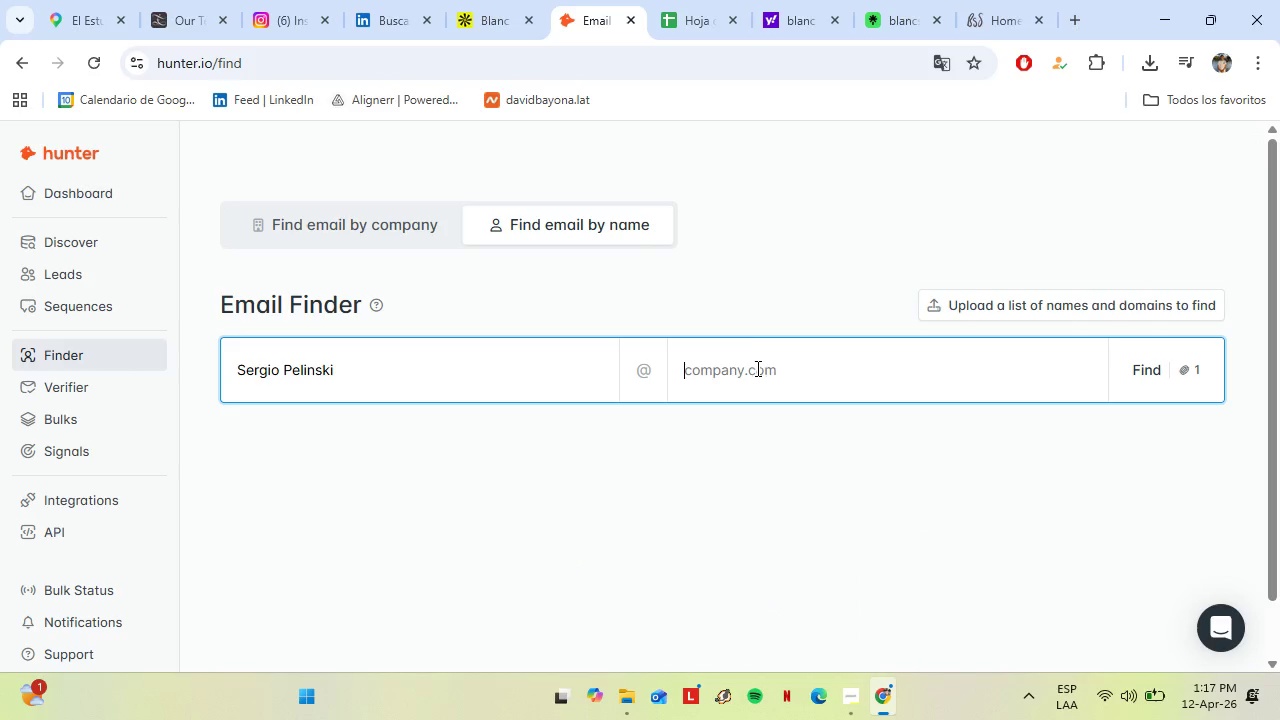 
key(Control+V)
 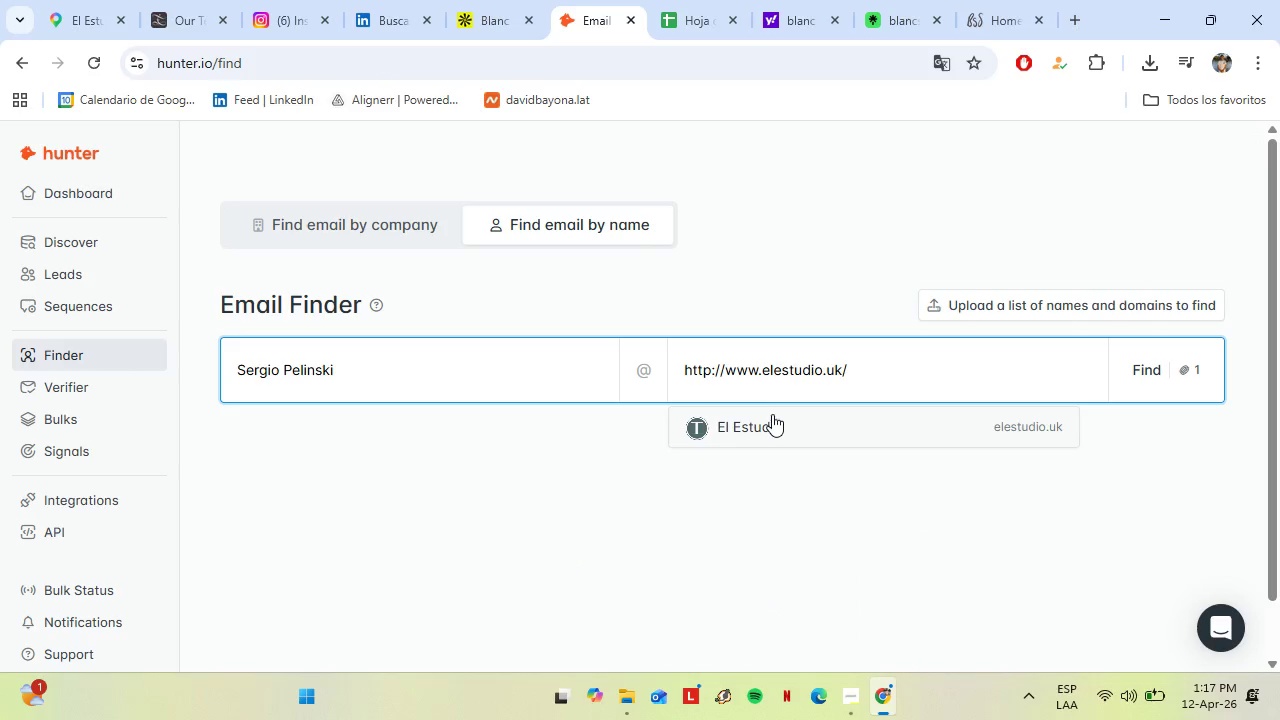 
left_click([772, 414])
 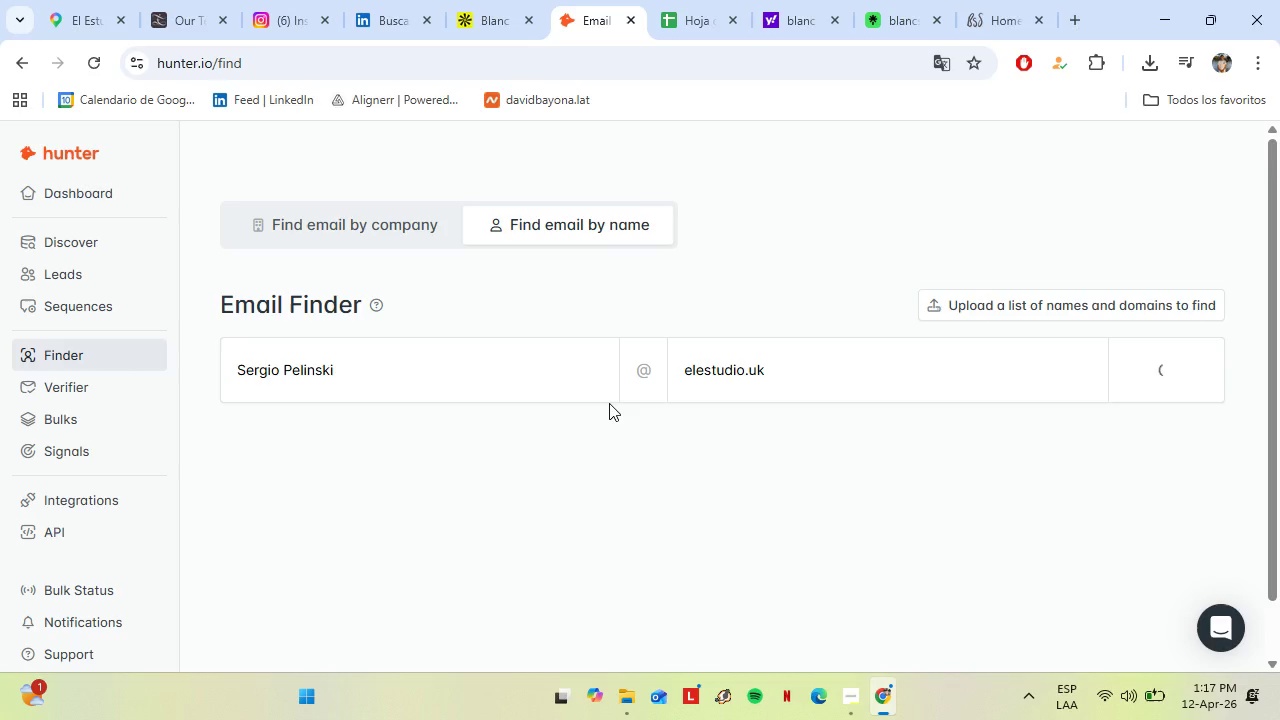 
wait(12.22)
 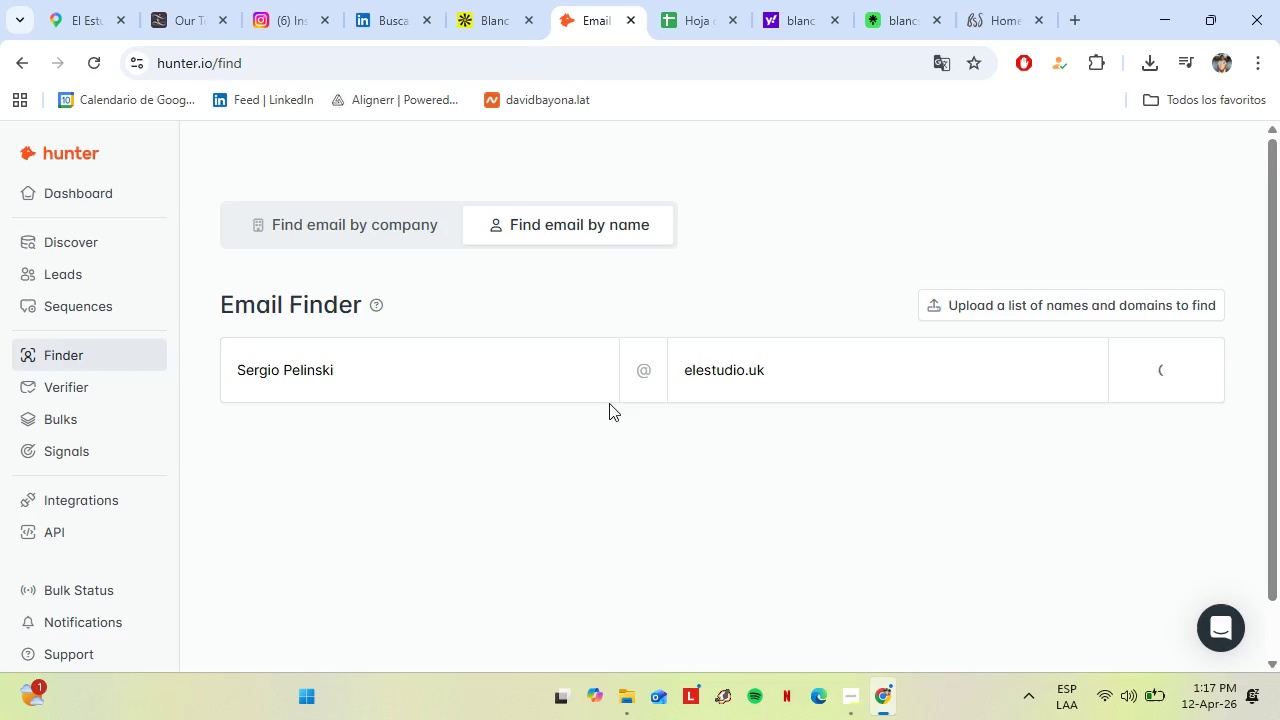 
scroll: coordinate [797, 496], scroll_direction: down, amount: 3.0
 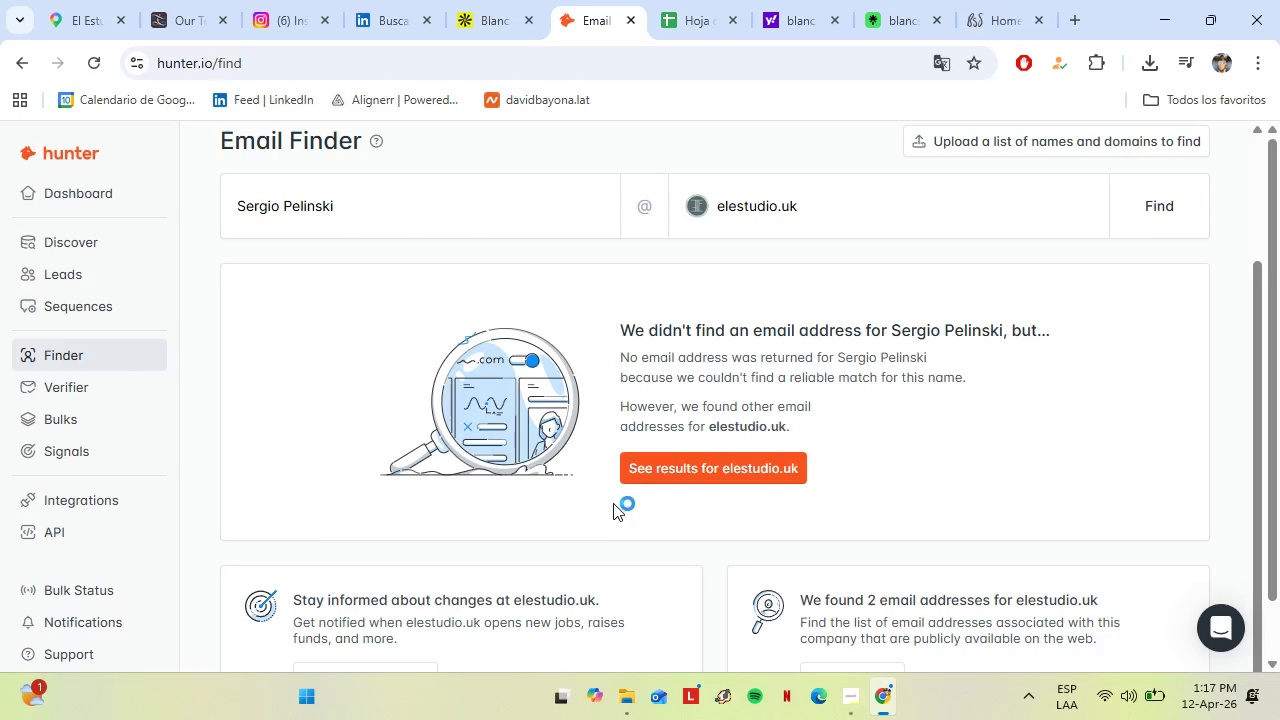 
scroll: coordinate [535, 514], scroll_direction: up, amount: 5.0
 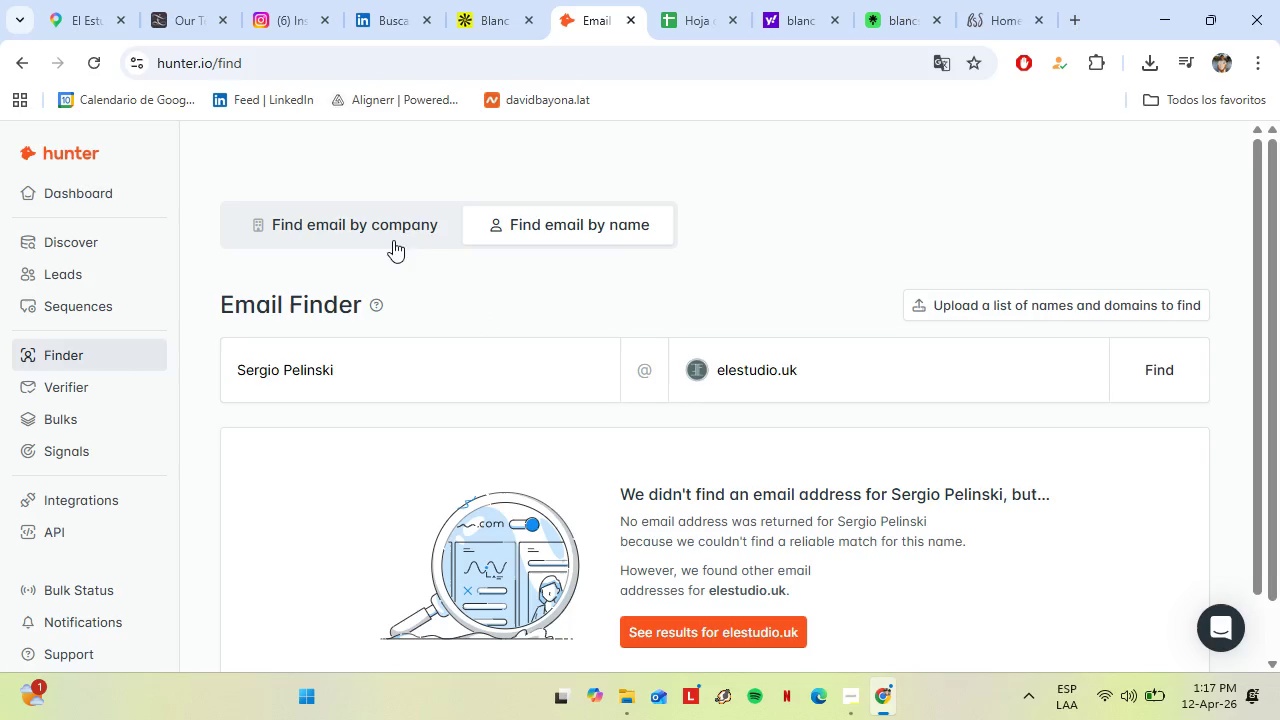 
left_click([1005, 1])
 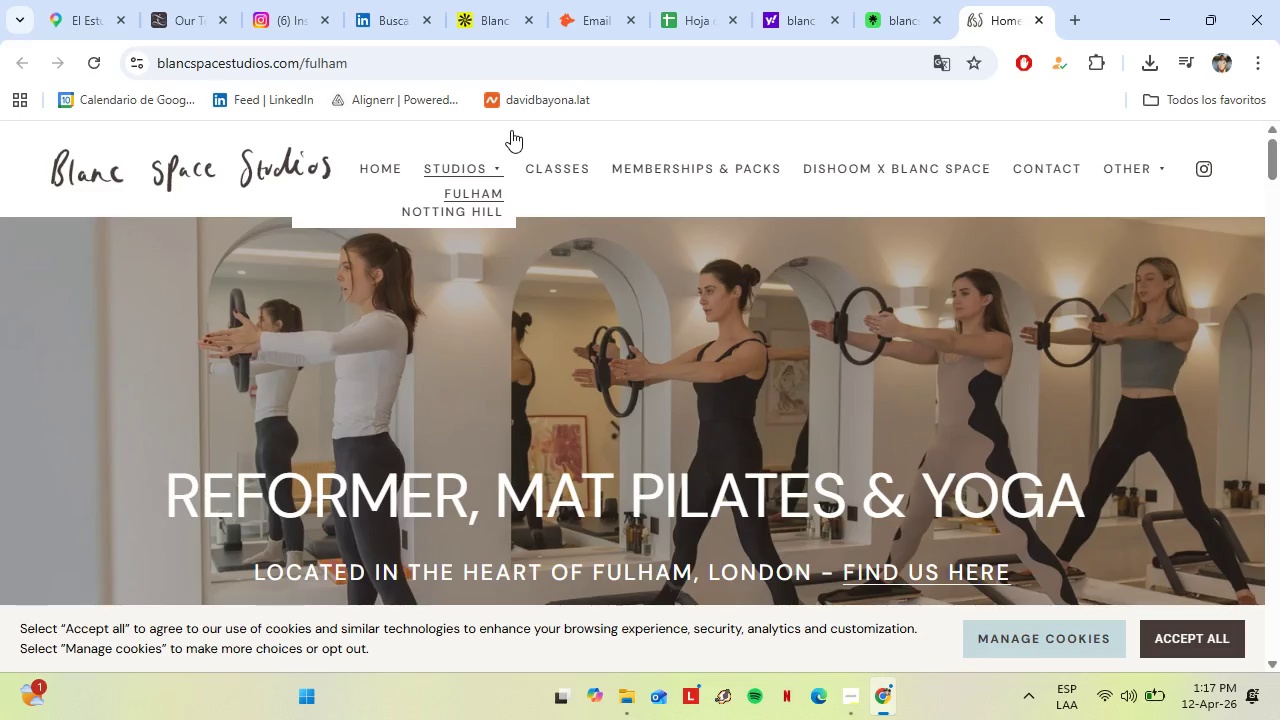 
left_click([682, 0])
 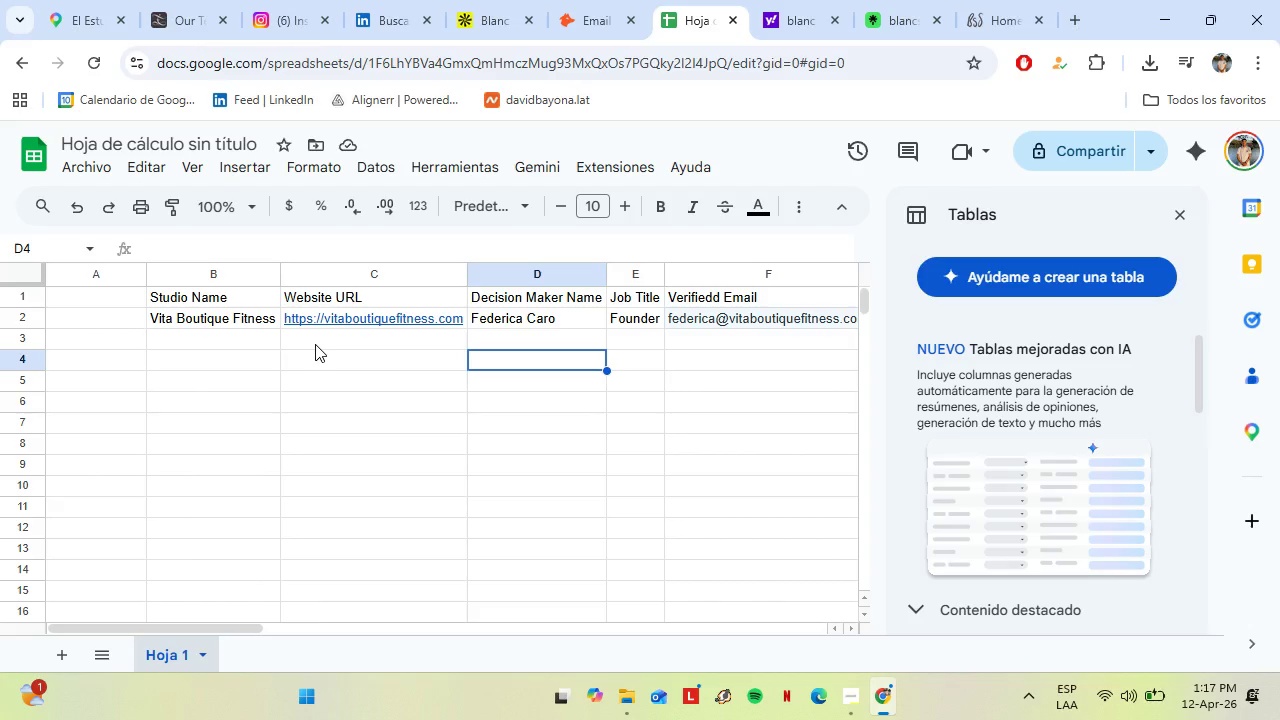 
wait(5.09)
 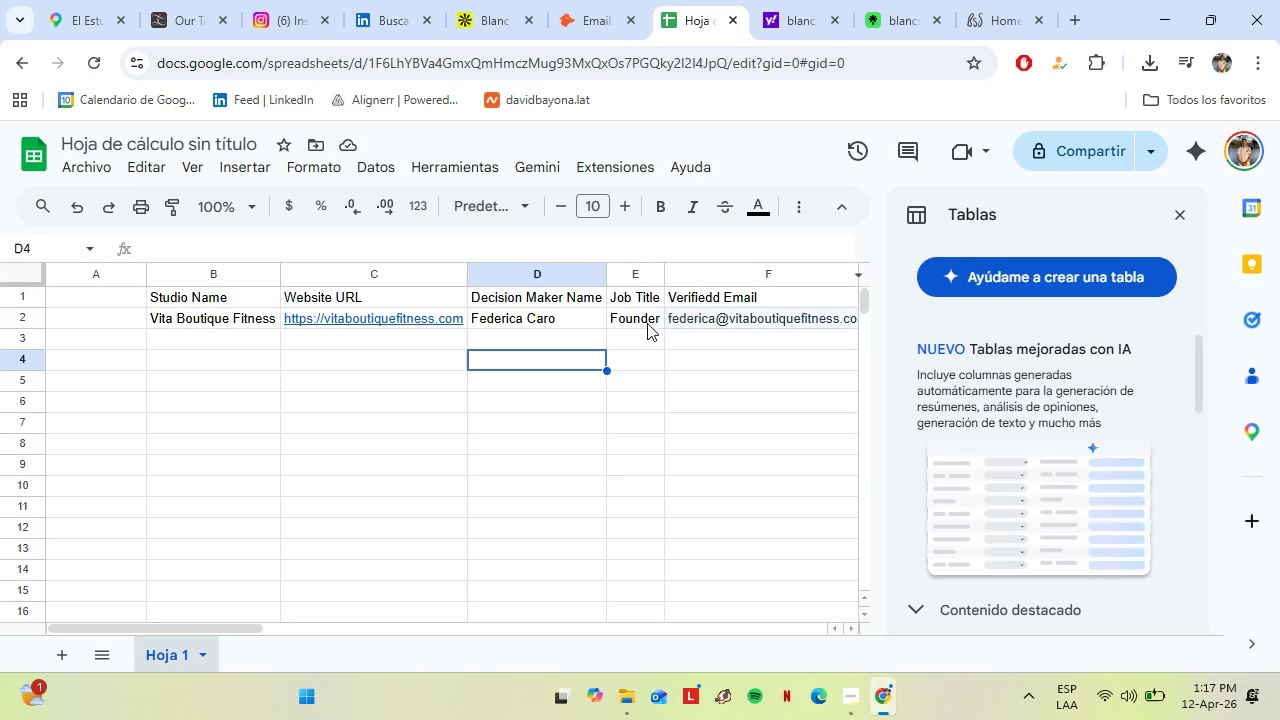 
left_click([258, 0])
 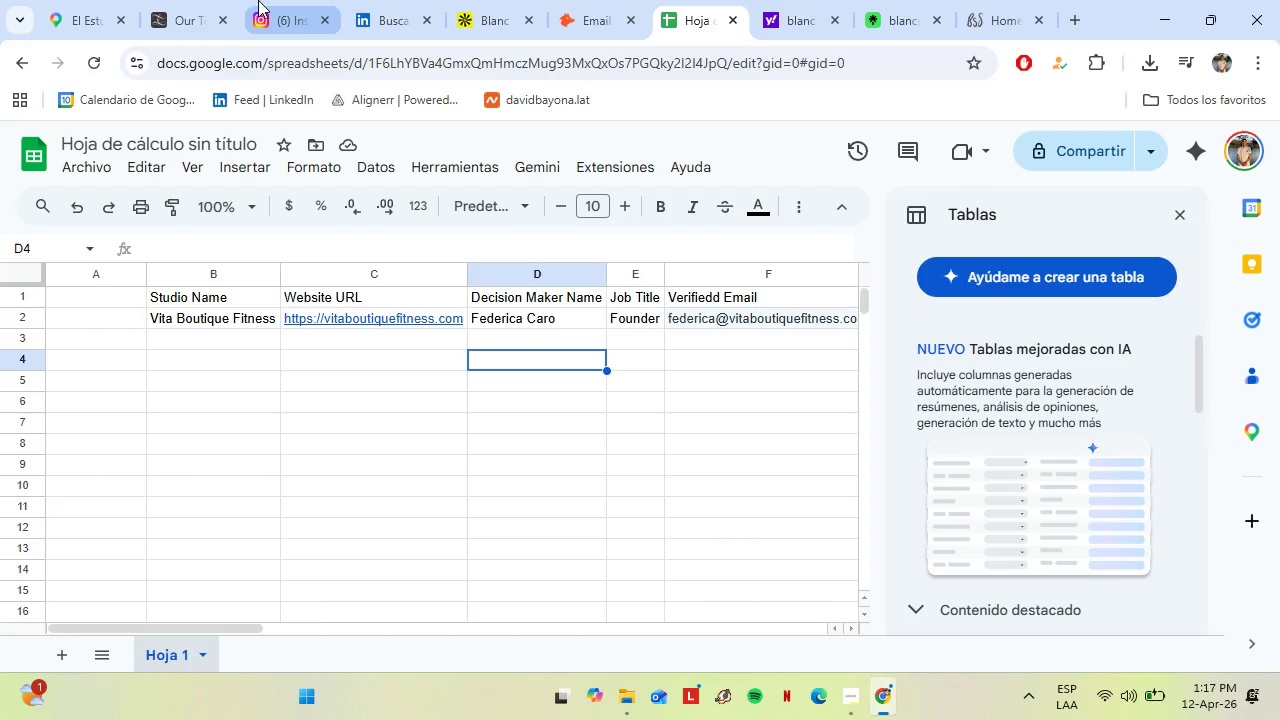 
left_click([173, 4])
 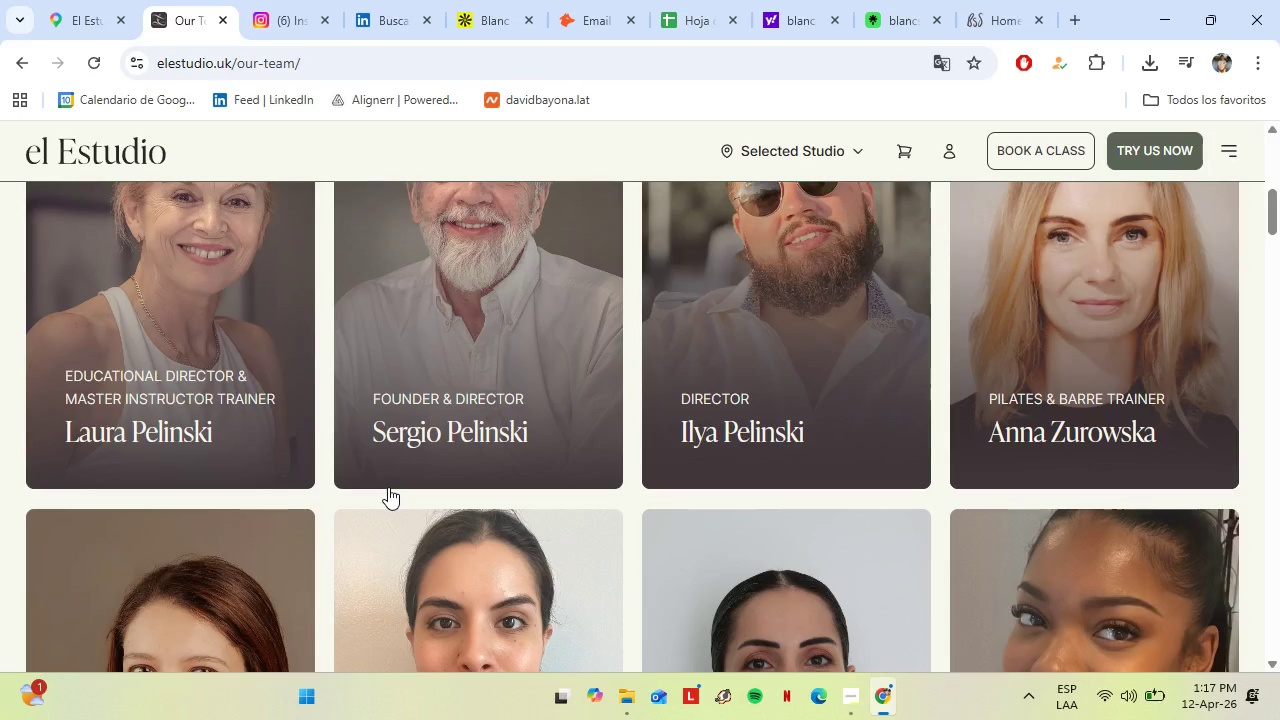 
wait(14.48)
 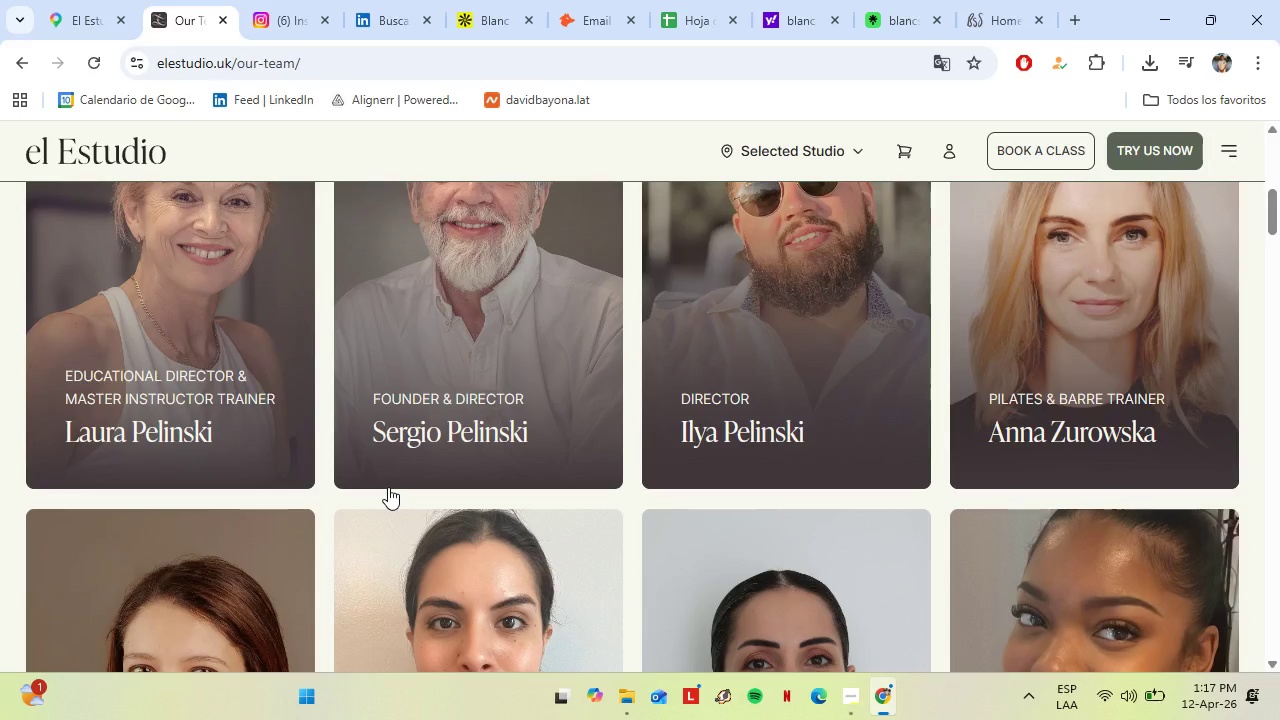 
left_click([583, 2])
 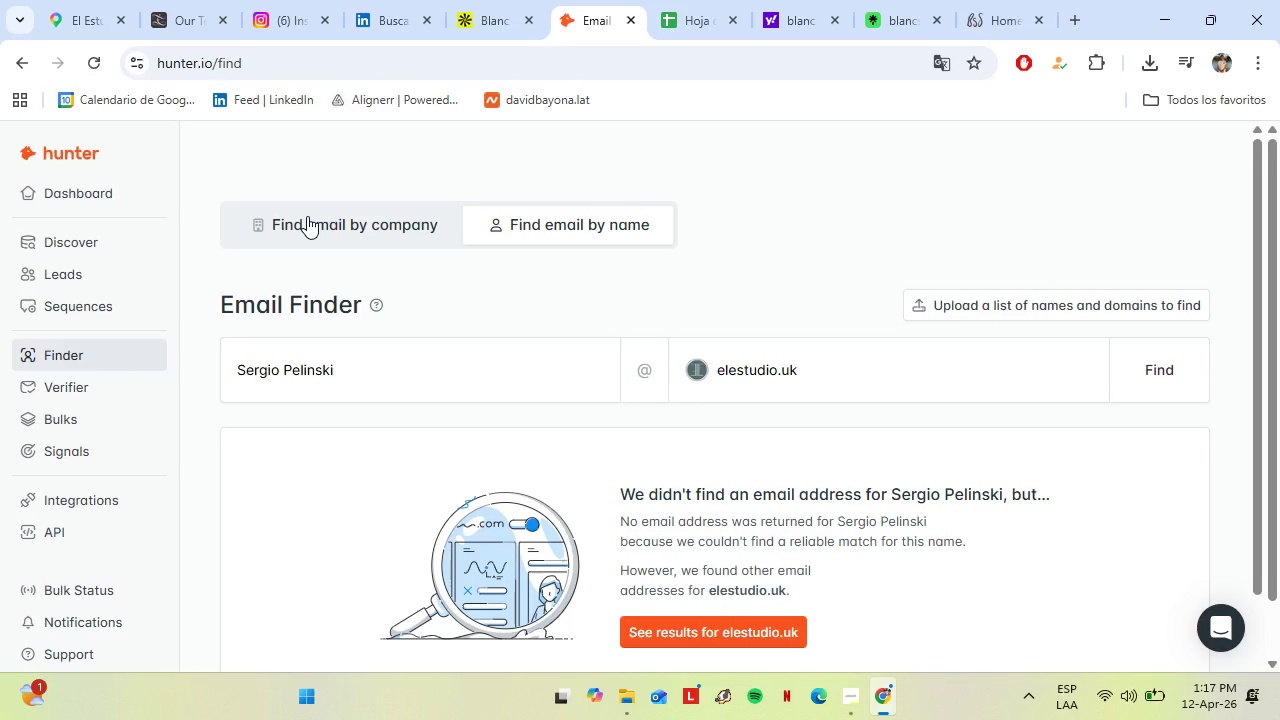 
scroll: coordinate [466, 443], scroll_direction: down, amount: 4.0
 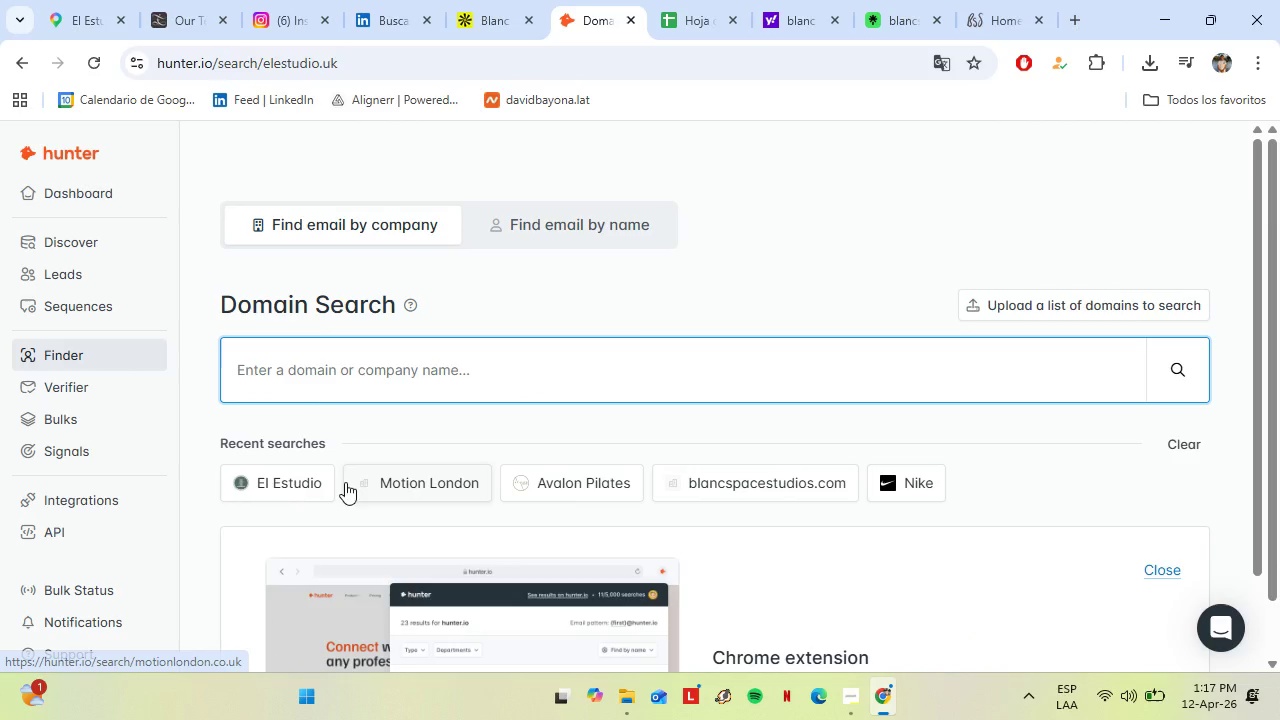 
left_click([291, 479])
 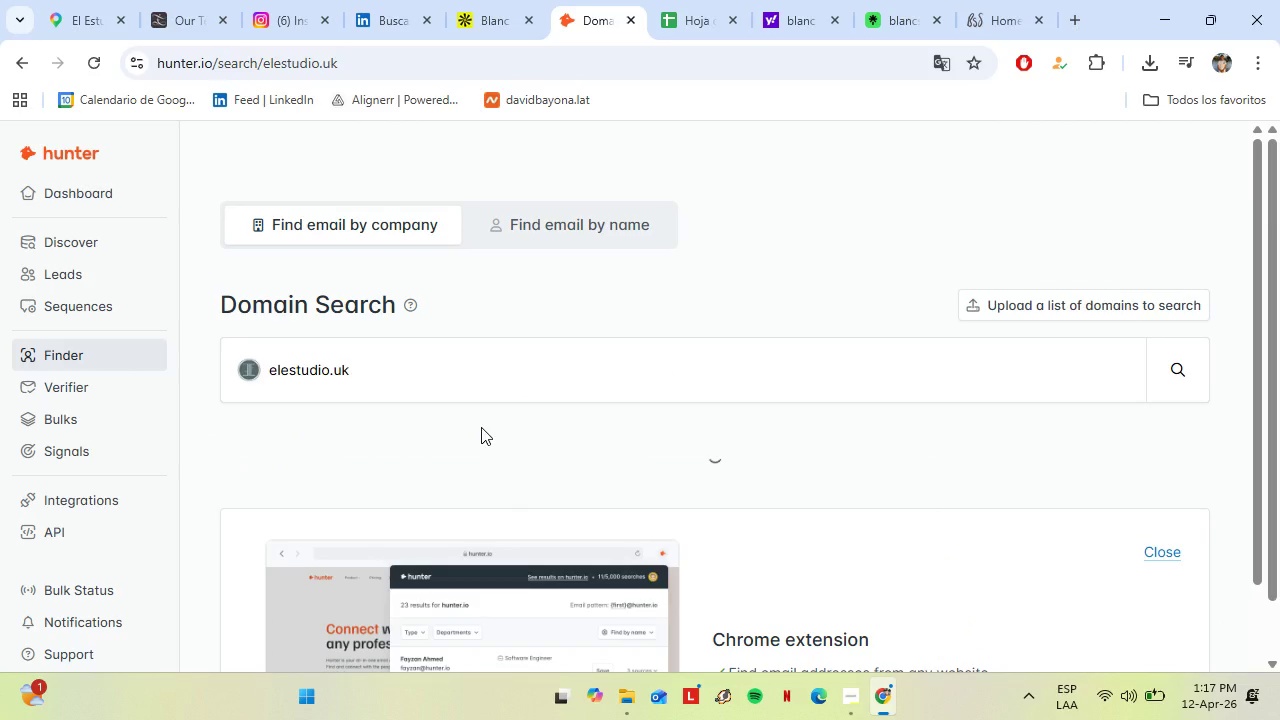 
scroll: coordinate [477, 436], scroll_direction: down, amount: 3.0
 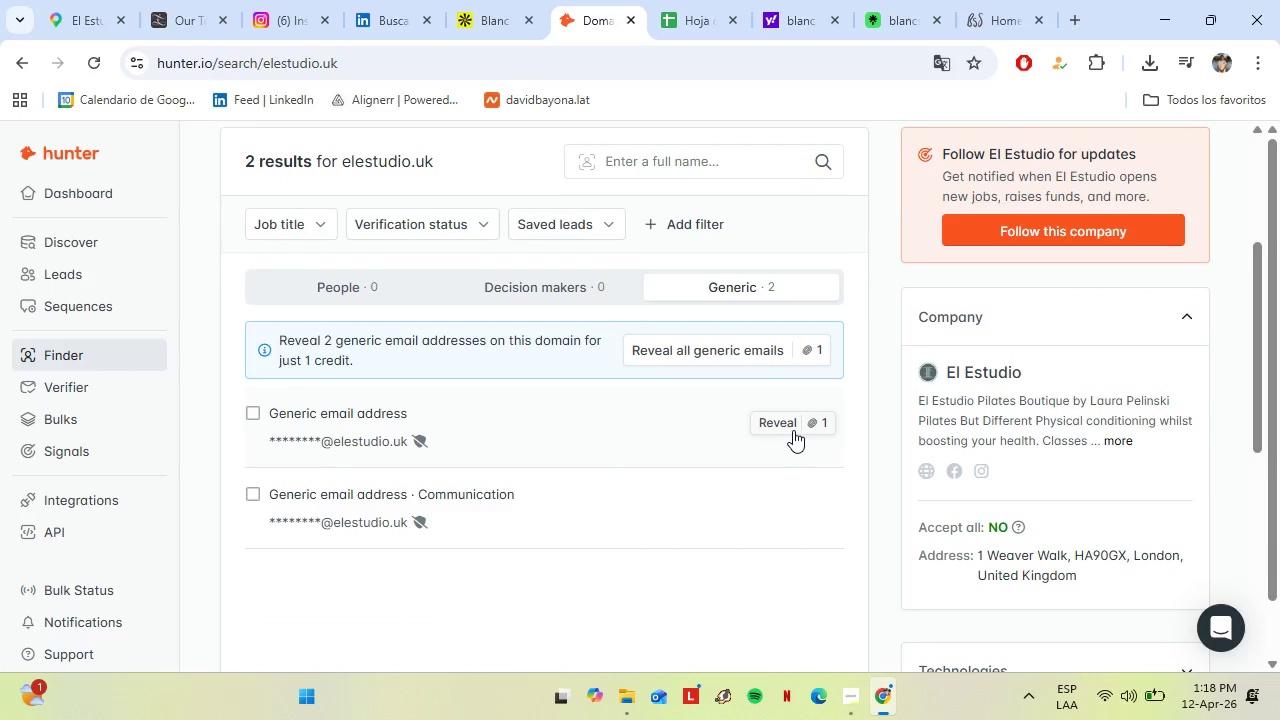 
left_click([789, 426])
 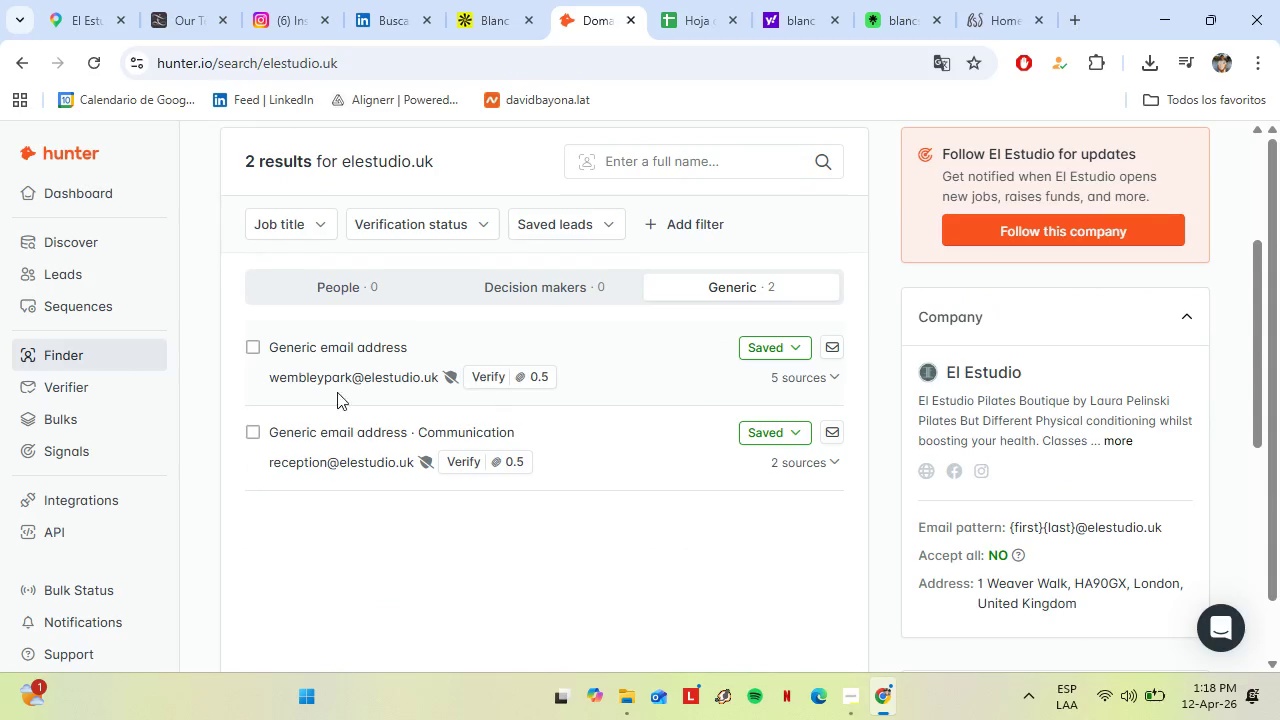 
wait(5.44)
 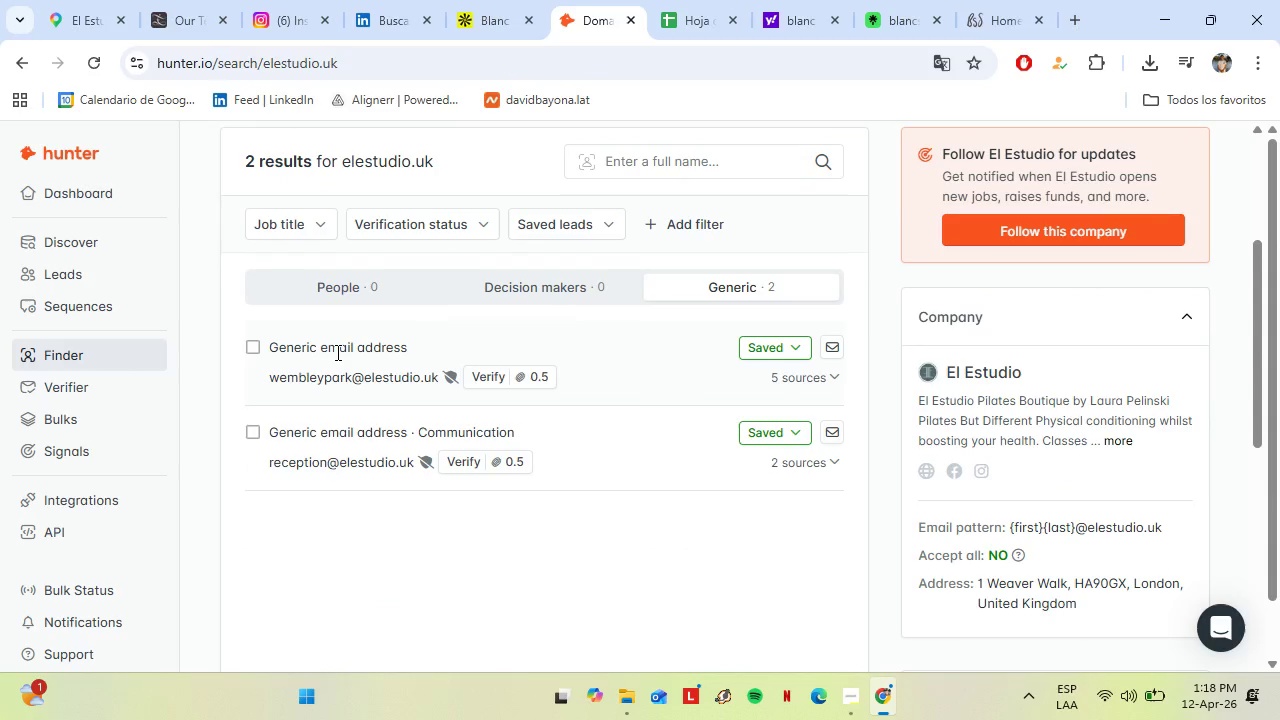 
left_click([96, 392])
 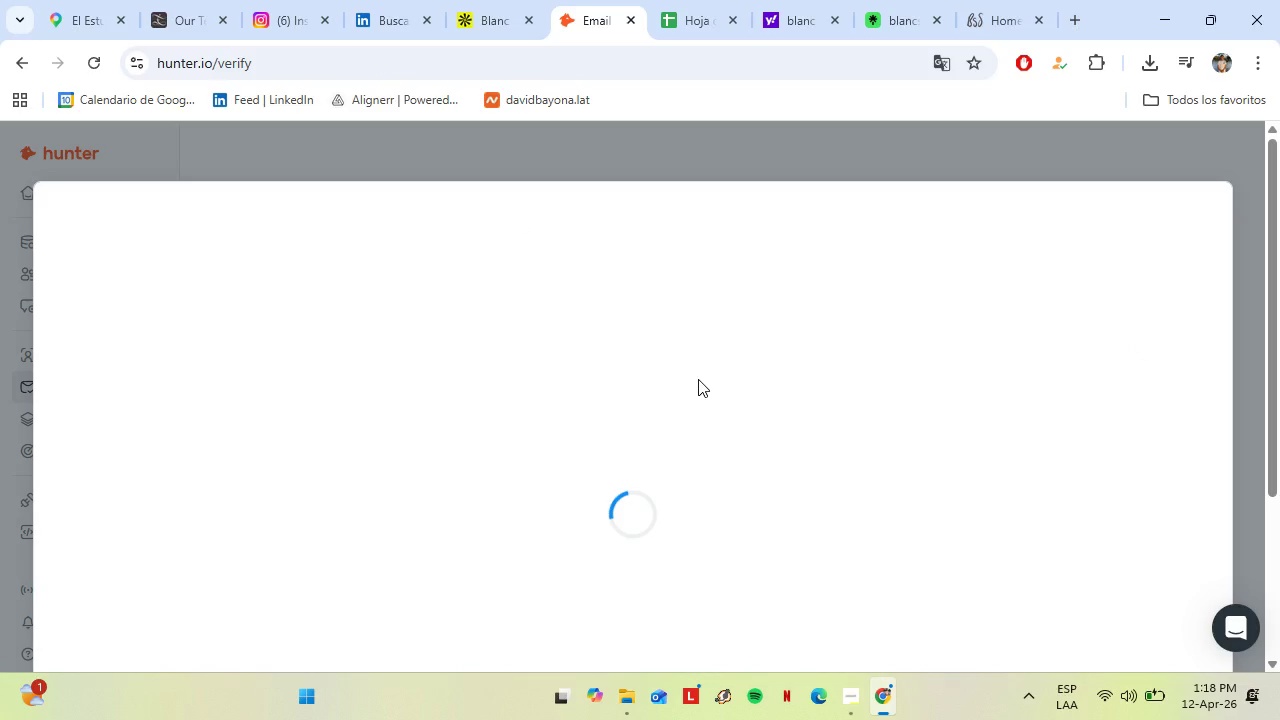 
wait(7.31)
 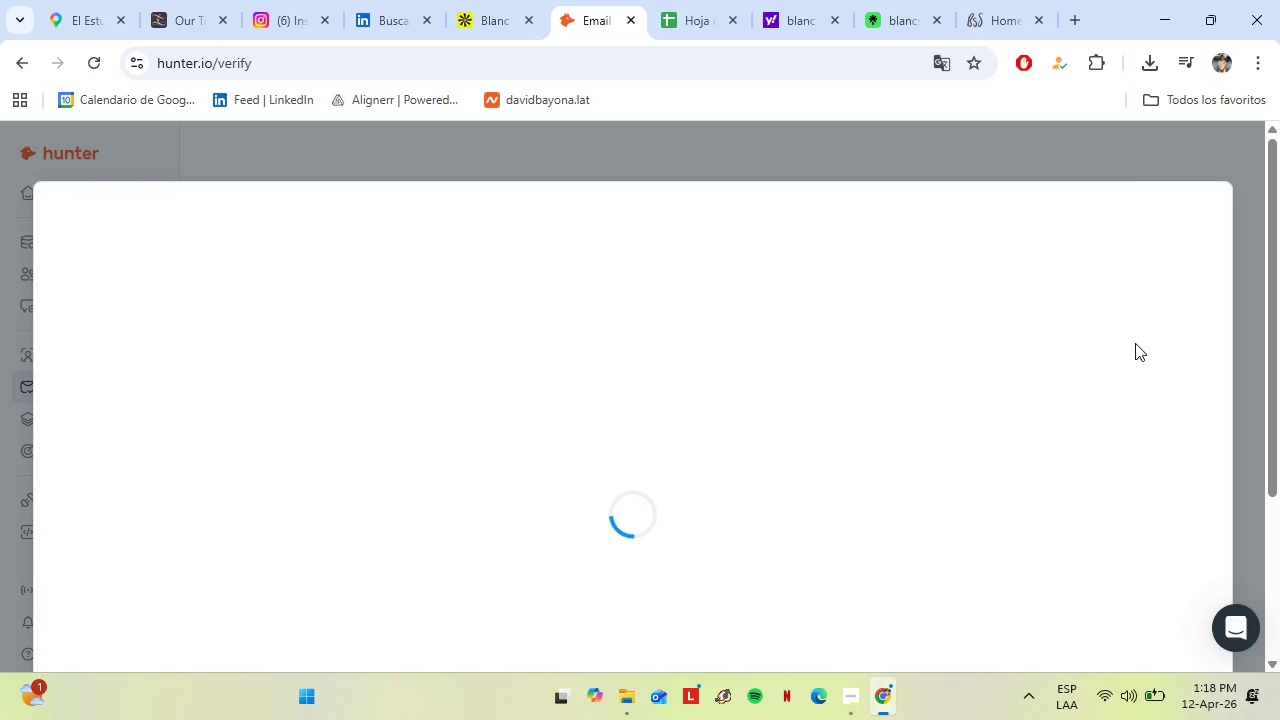 
scroll: coordinate [666, 433], scroll_direction: down, amount: 4.0
 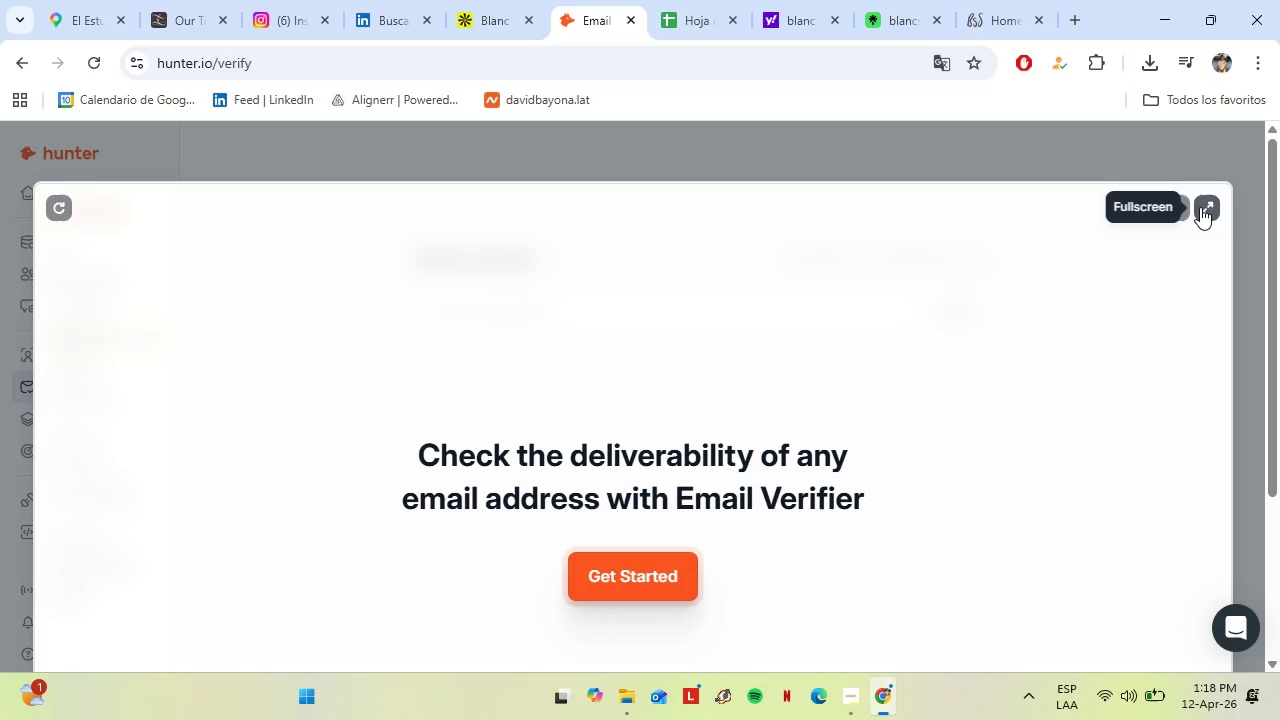 
left_click([126, 552])
 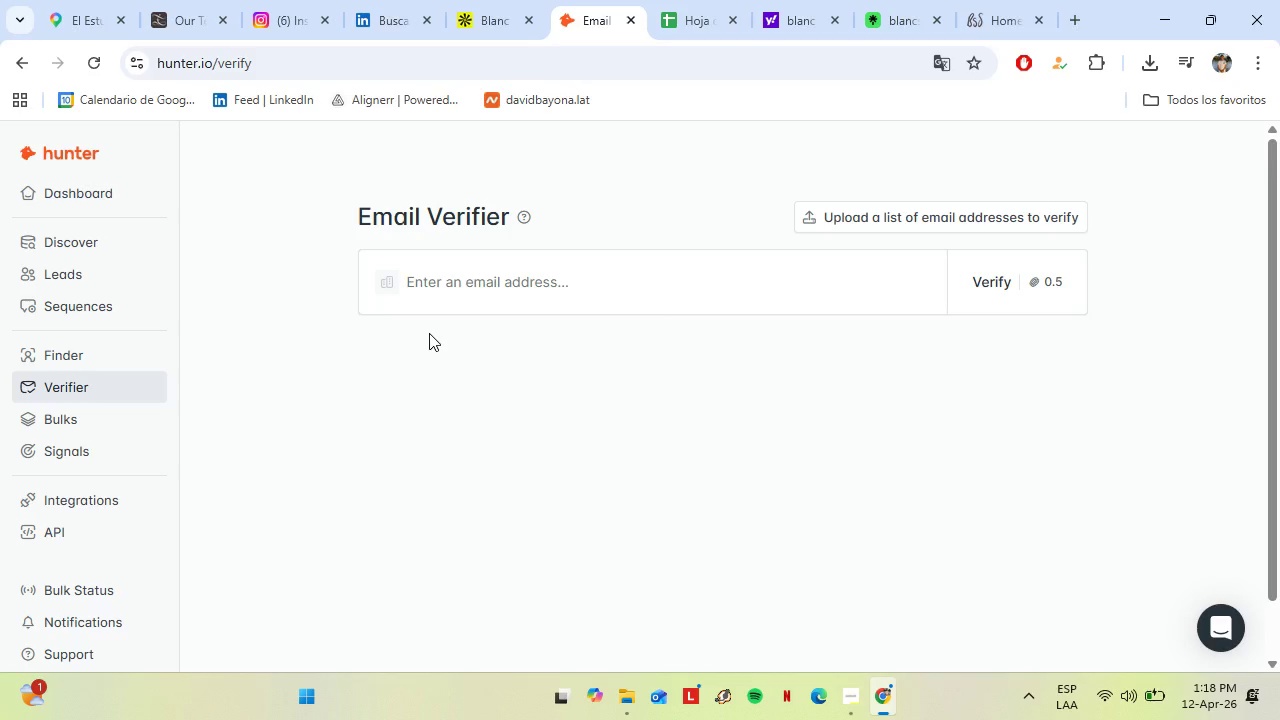 
left_click([500, 293])
 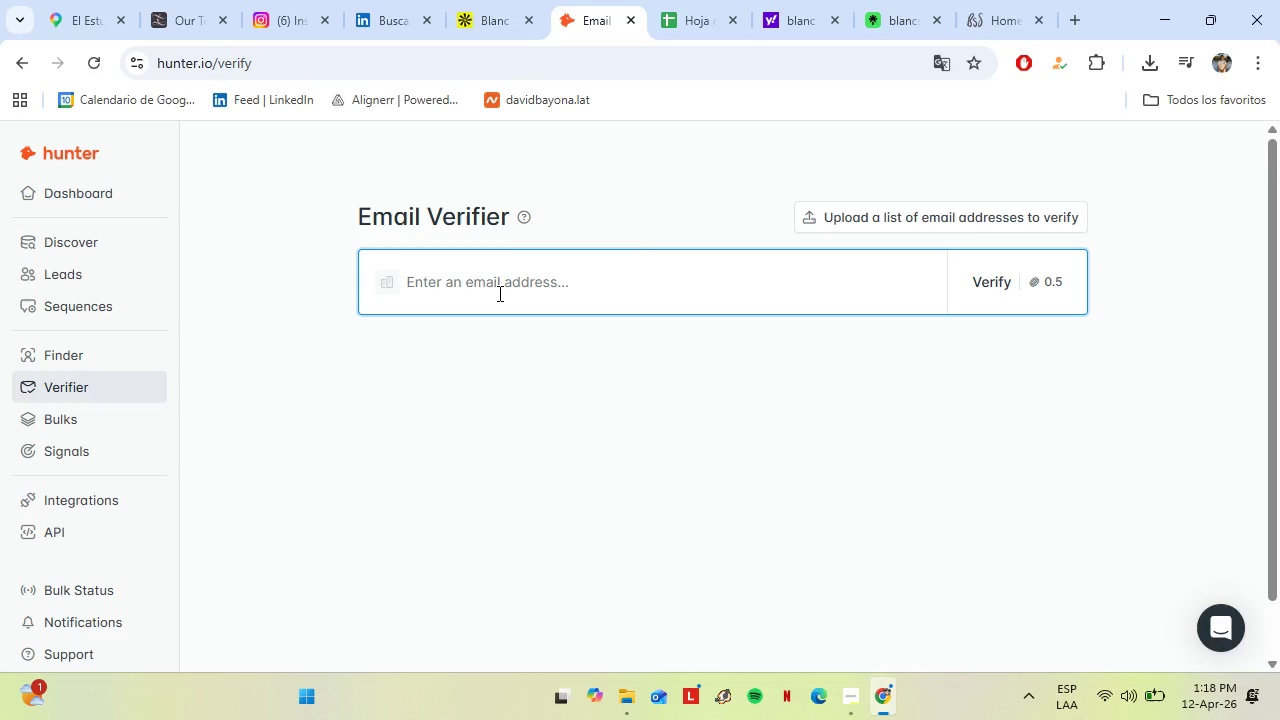 
key(Control+B)
 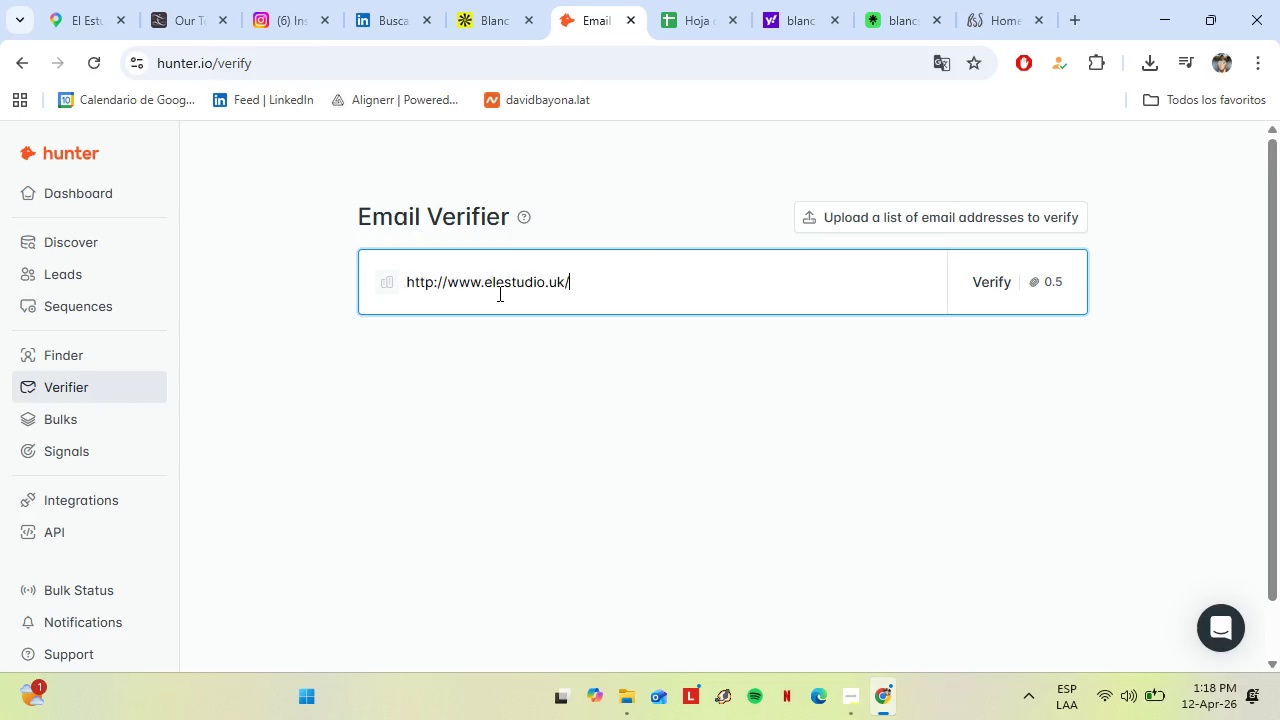 
key(Control+V)
 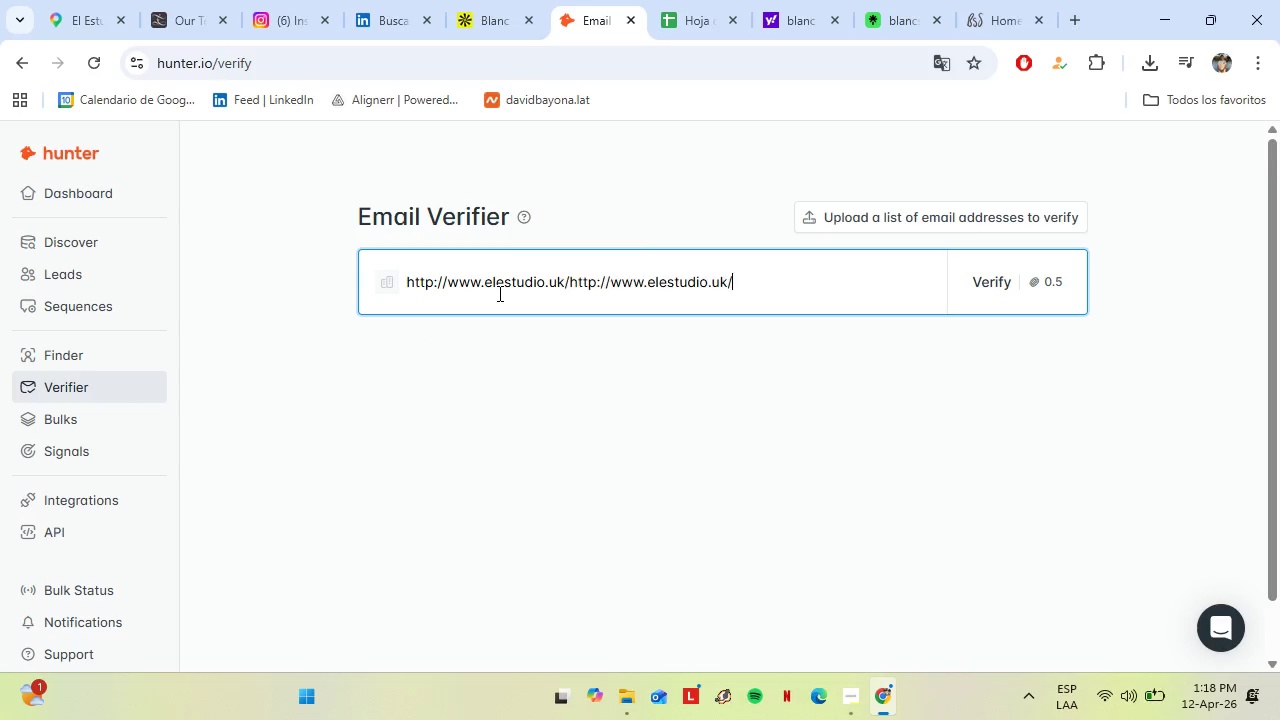 
key(Control+V)
 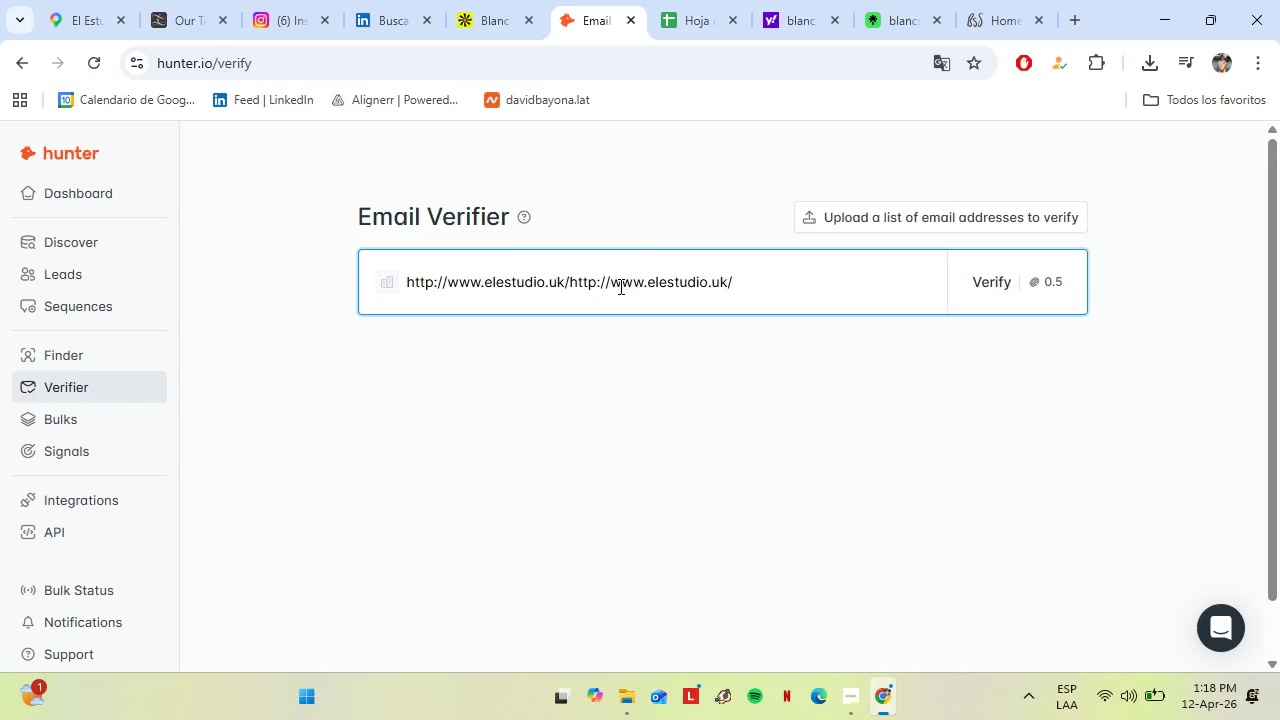 
left_click_drag(start_coordinate=[744, 281], to_coordinate=[564, 291])
 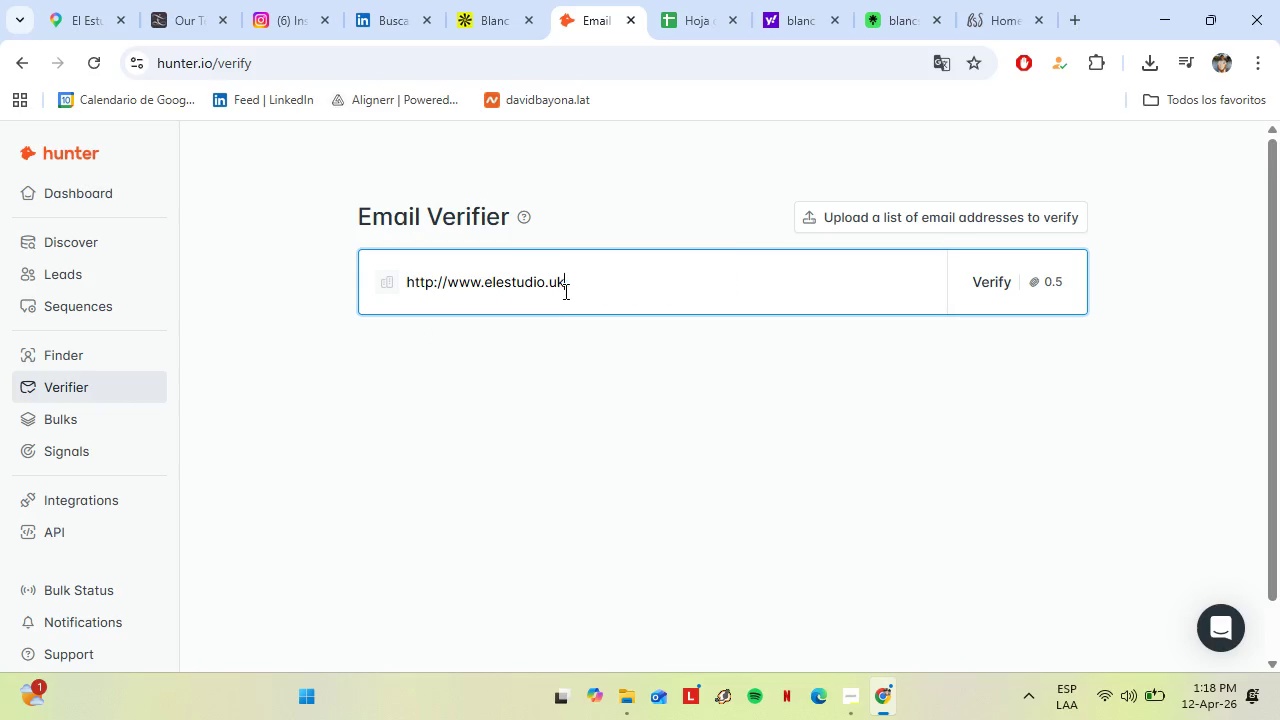 
key(Backspace)
 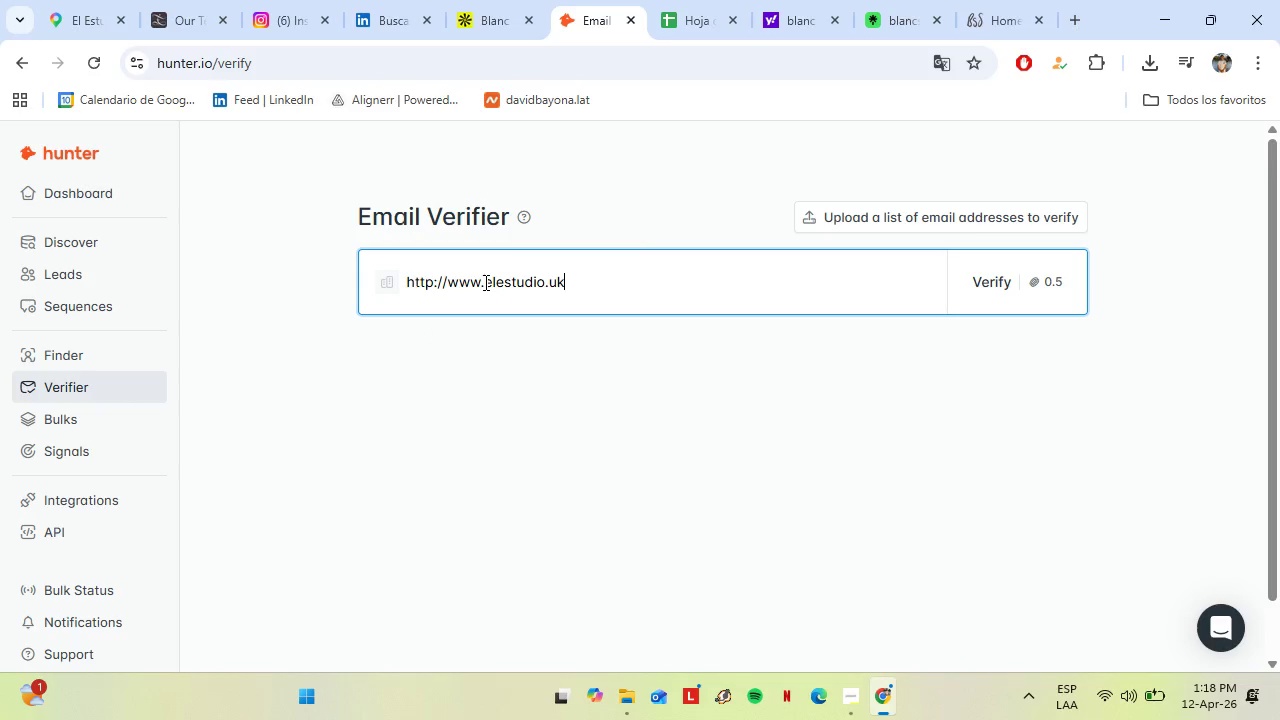 
left_click_drag(start_coordinate=[484, 280], to_coordinate=[396, 297])
 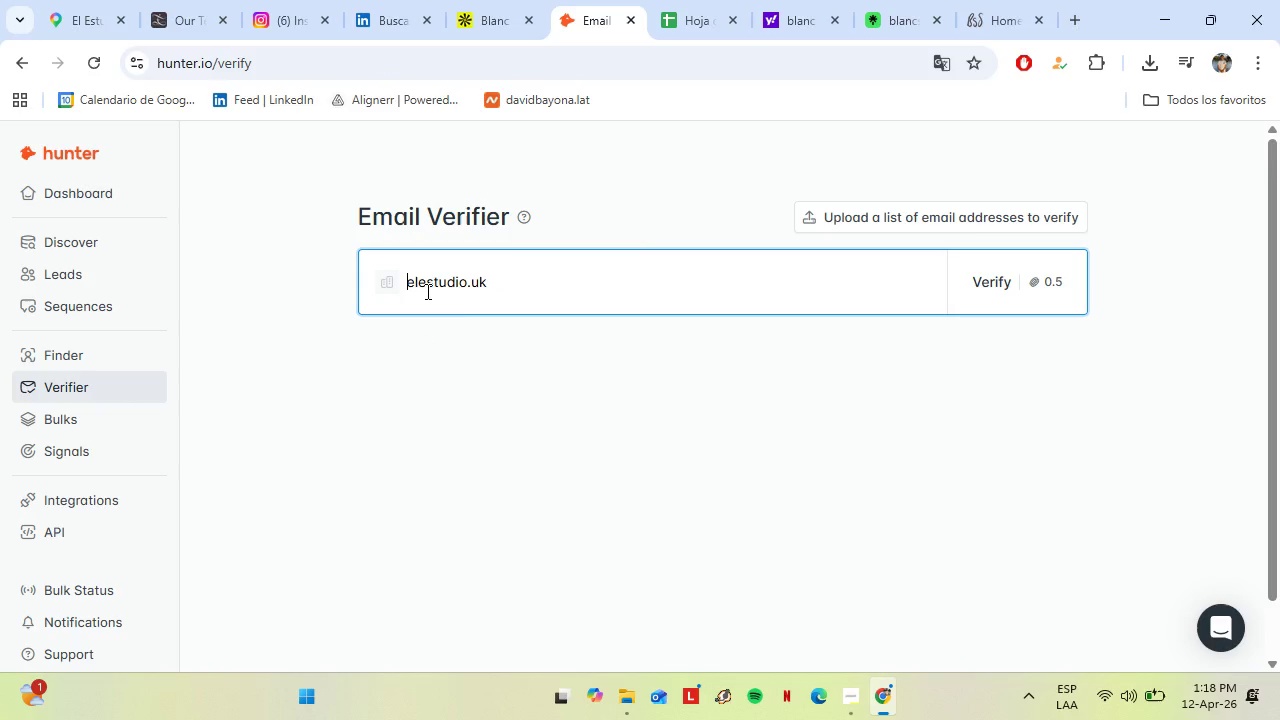 
key(Backspace)
type(st)
key(Backspace)
type(rgio)
 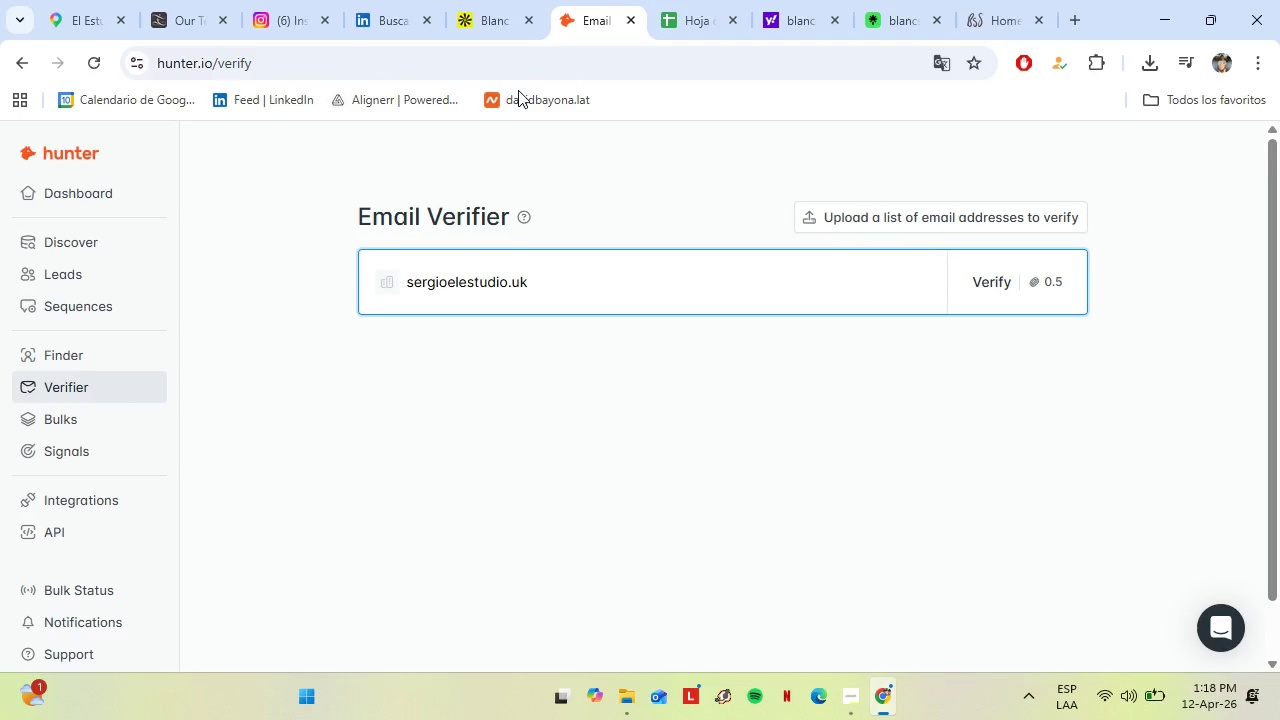 
hold_key(key=E, duration=8.3)
 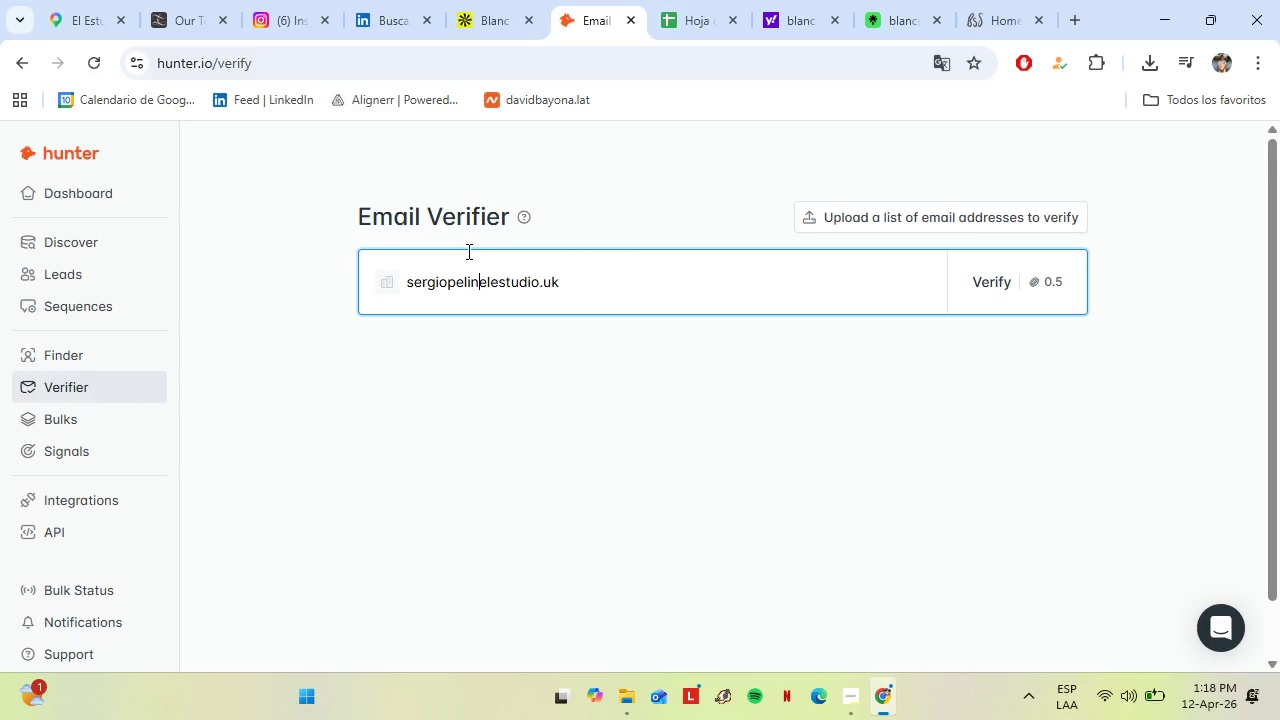 
left_click([166, 0])
 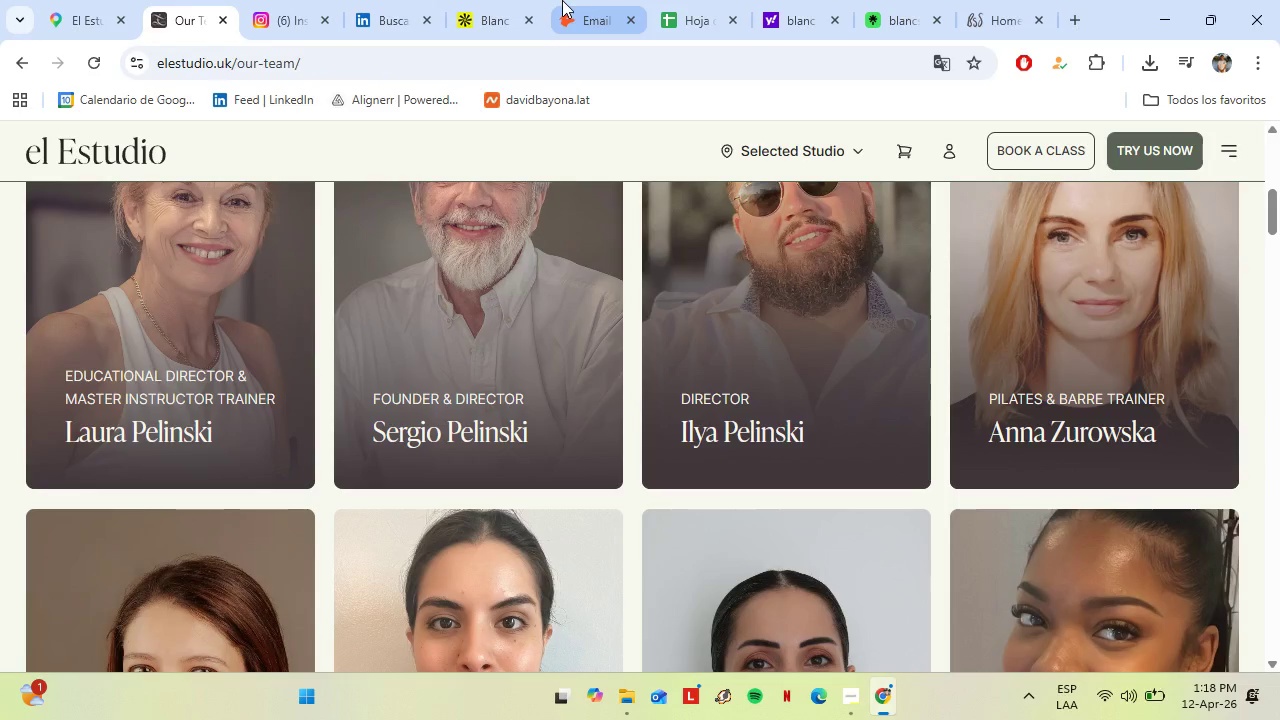 
left_click([600, 0])
 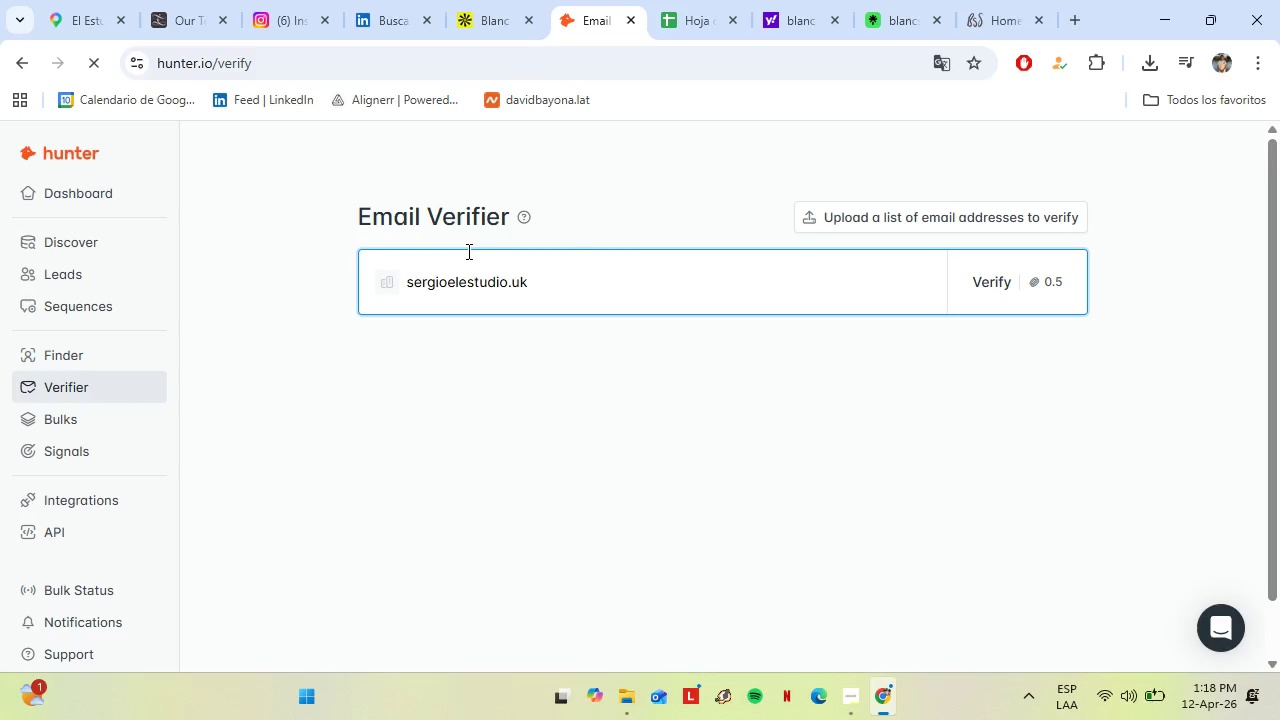 
type(plinski)
 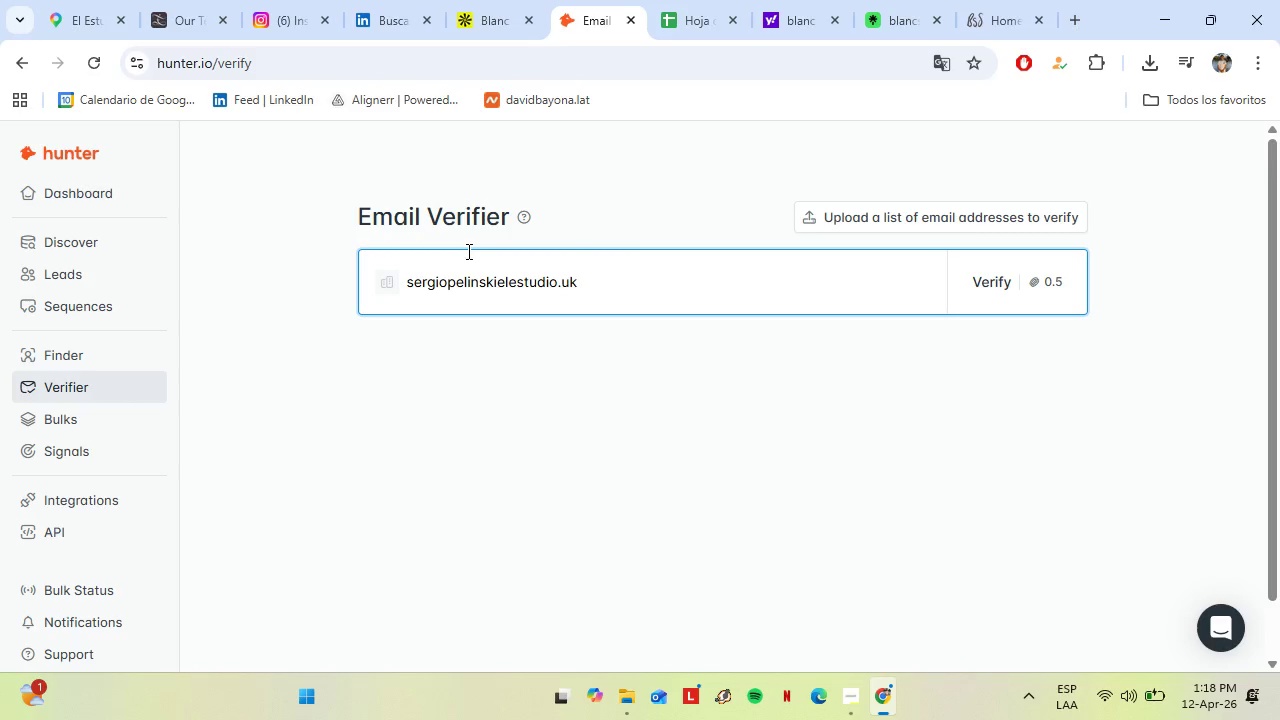 
key(Alt+Control+Q)
 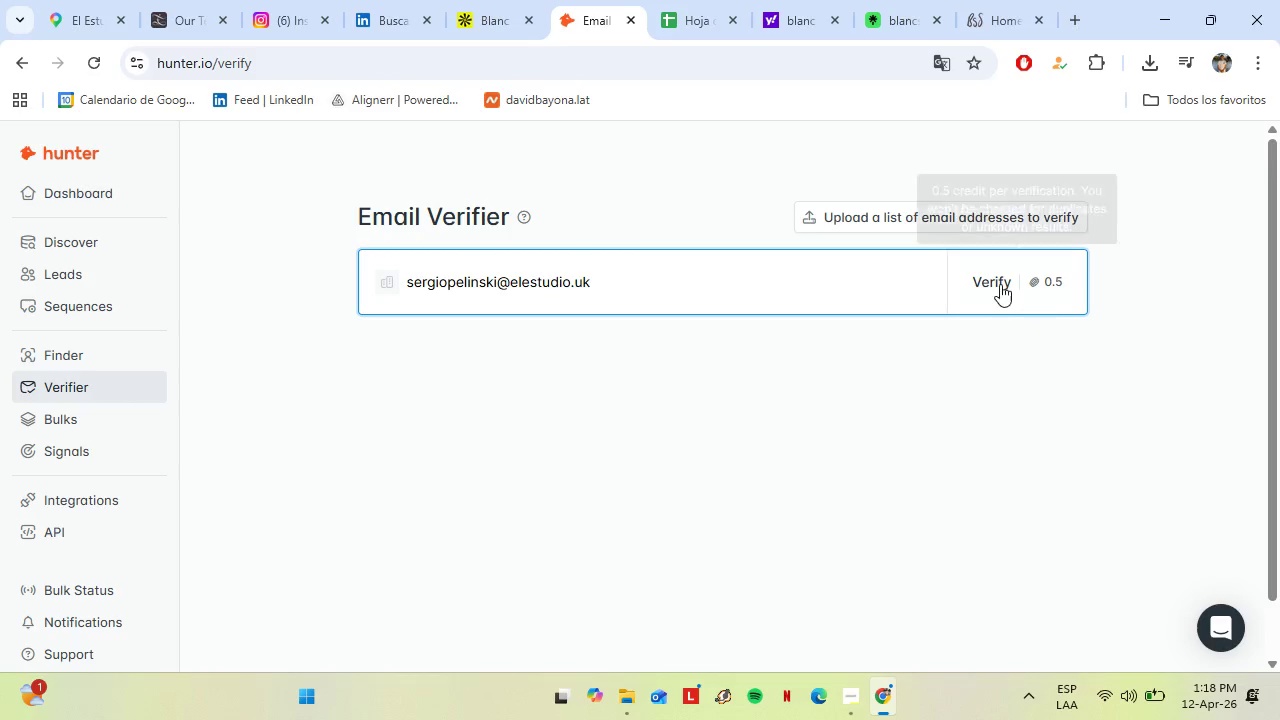 
left_click([998, 283])
 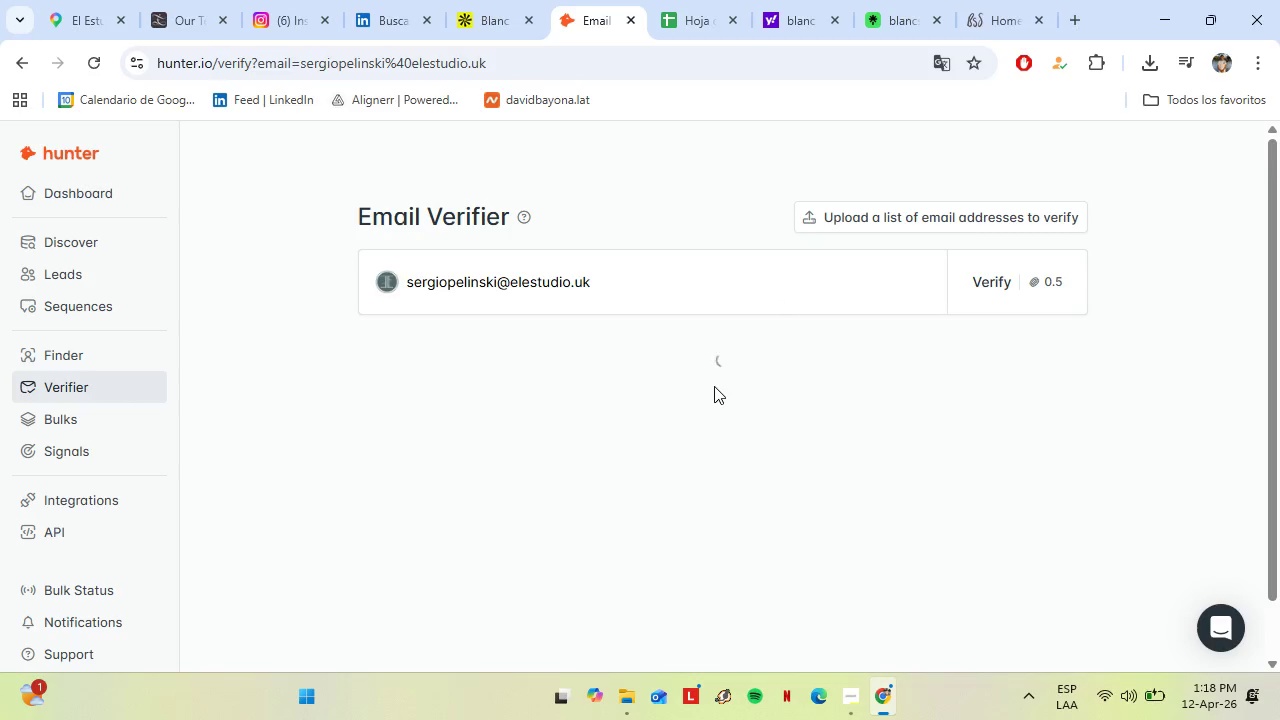 
wait(16.5)
 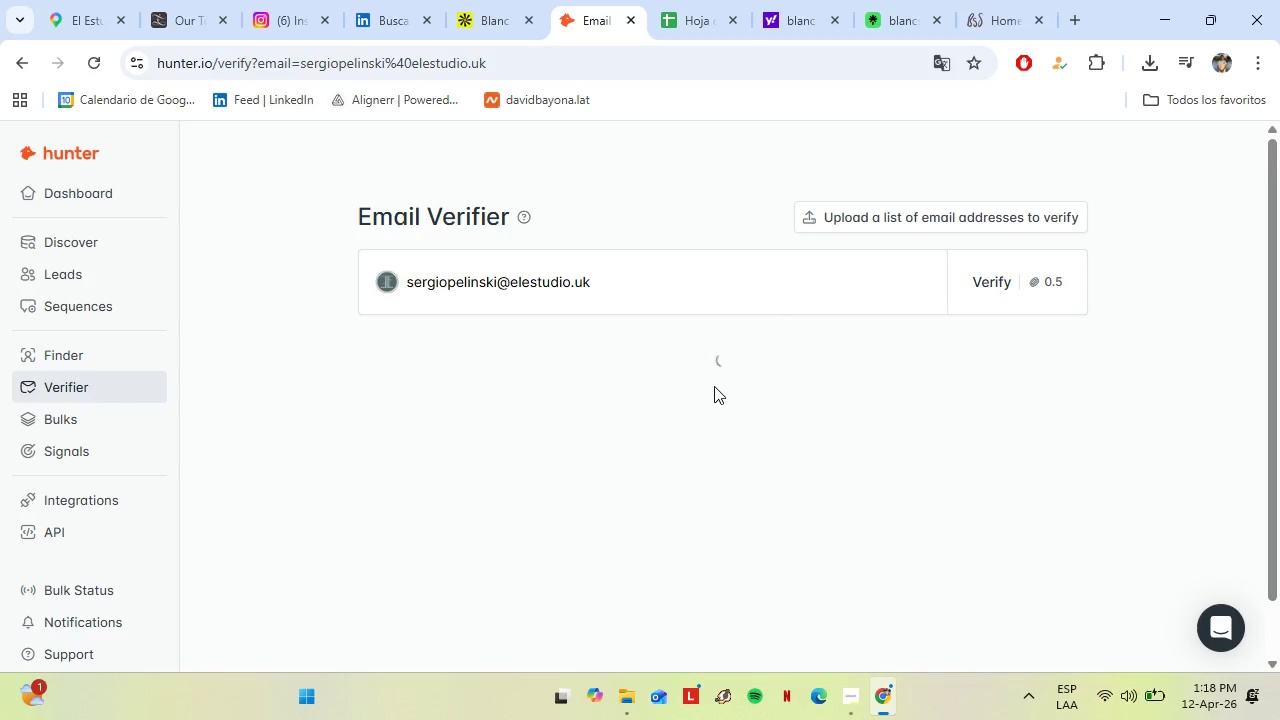 
scroll: coordinate [754, 393], scroll_direction: down, amount: 3.0
 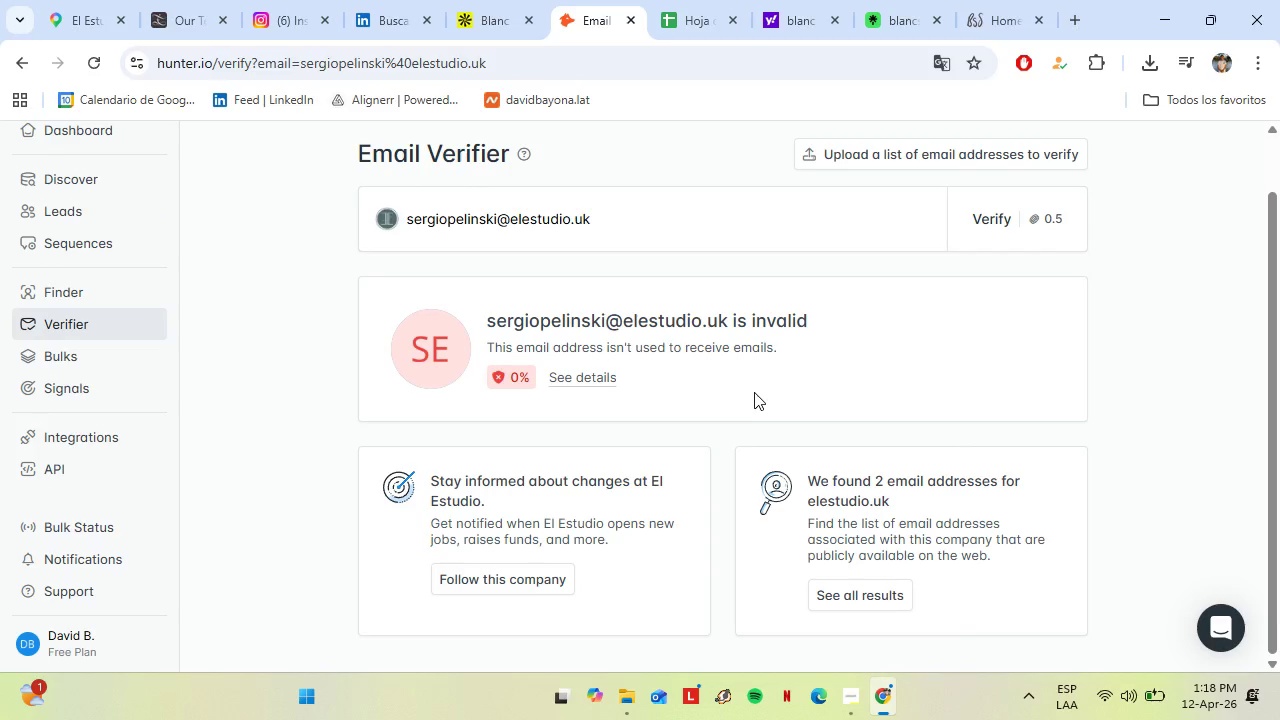 
scroll: coordinate [754, 392], scroll_direction: up, amount: 1.0
 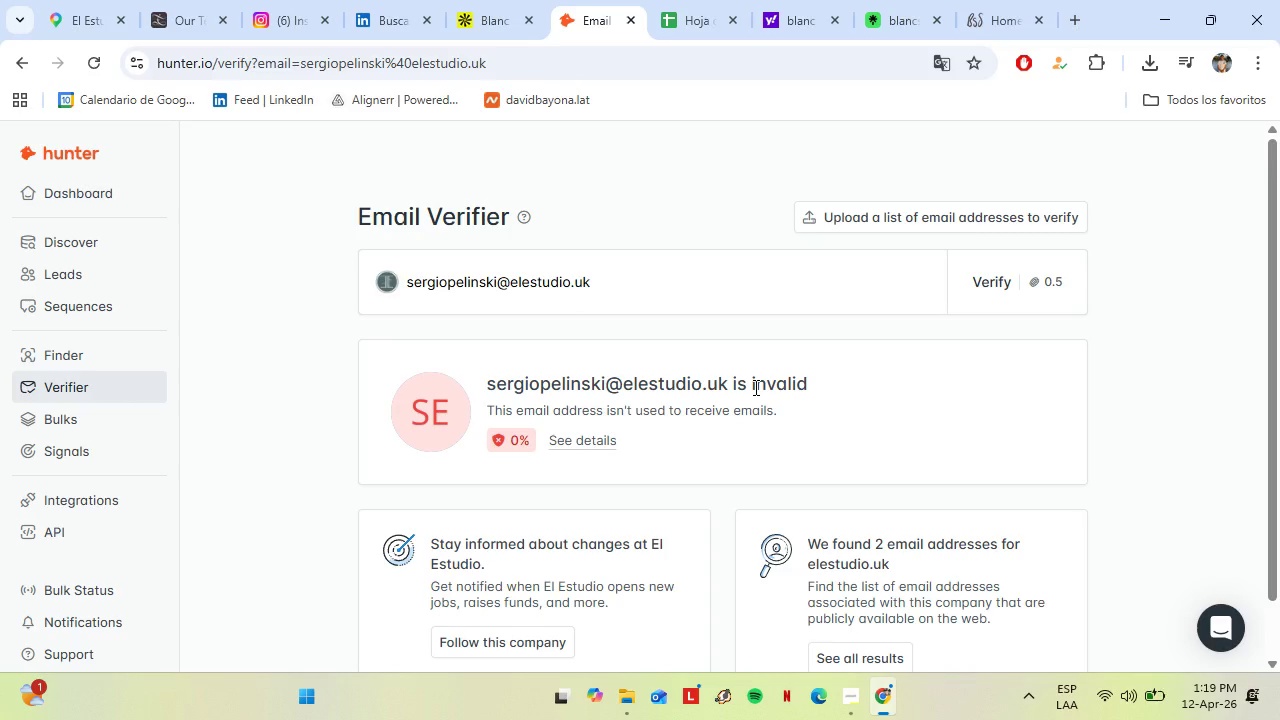 
left_click([108, 0])
 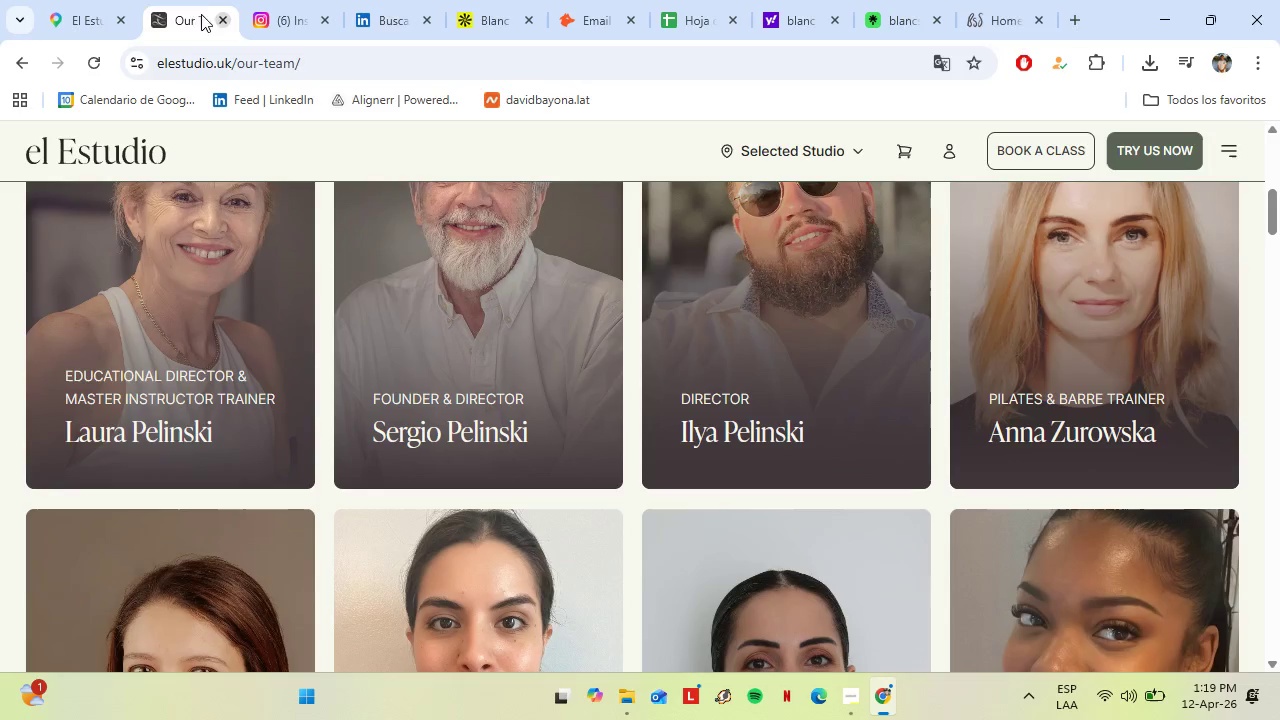 
left_click([222, 18])
 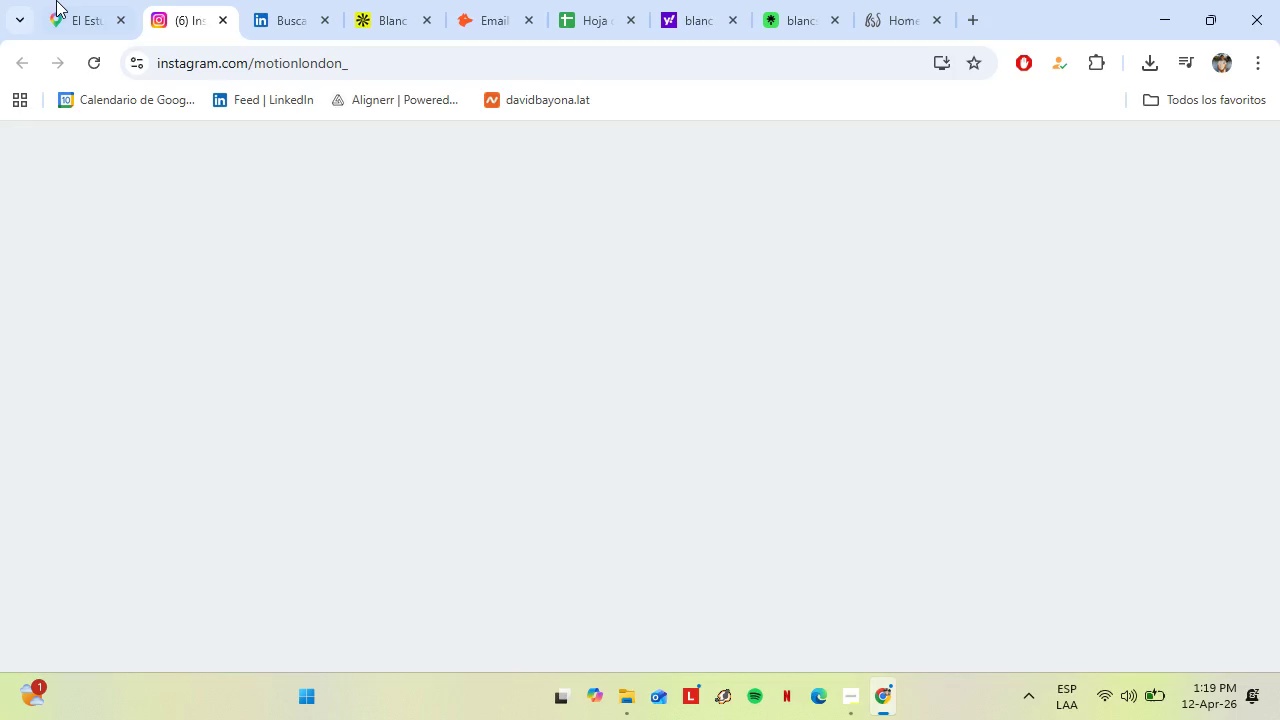 
left_click([57, 0])
 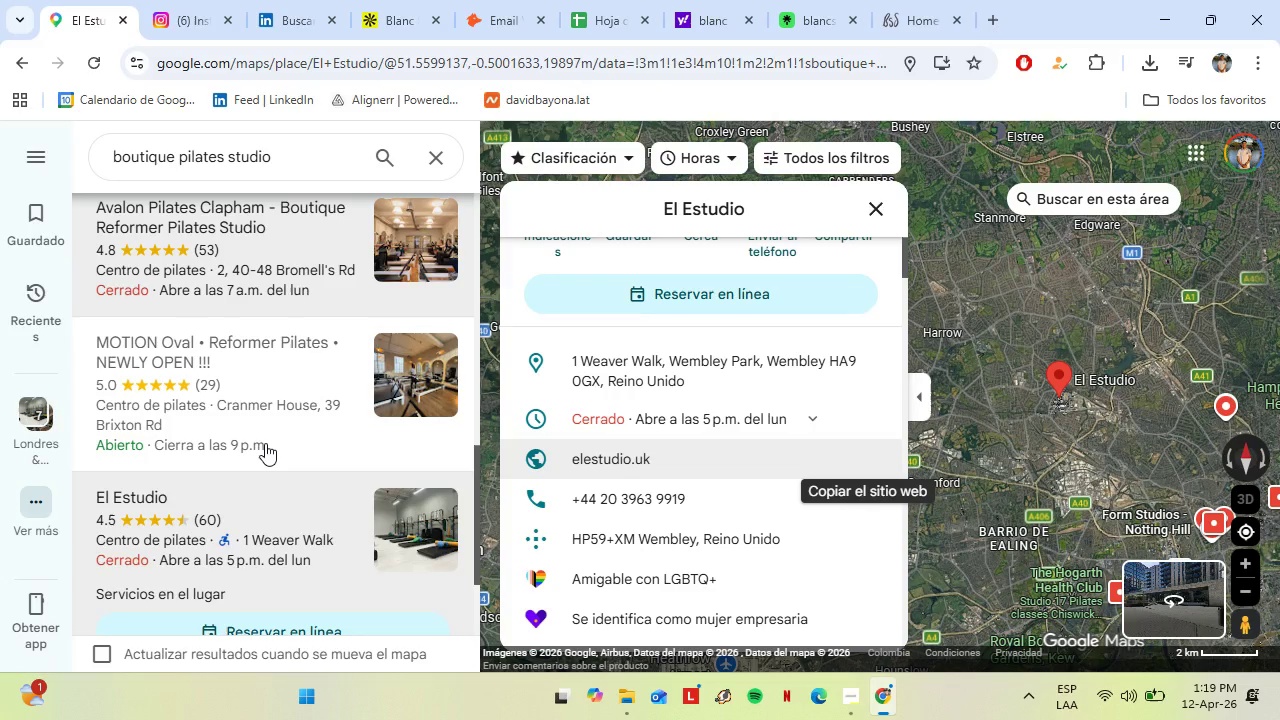 
scroll: coordinate [188, 414], scroll_direction: down, amount: 3.0
 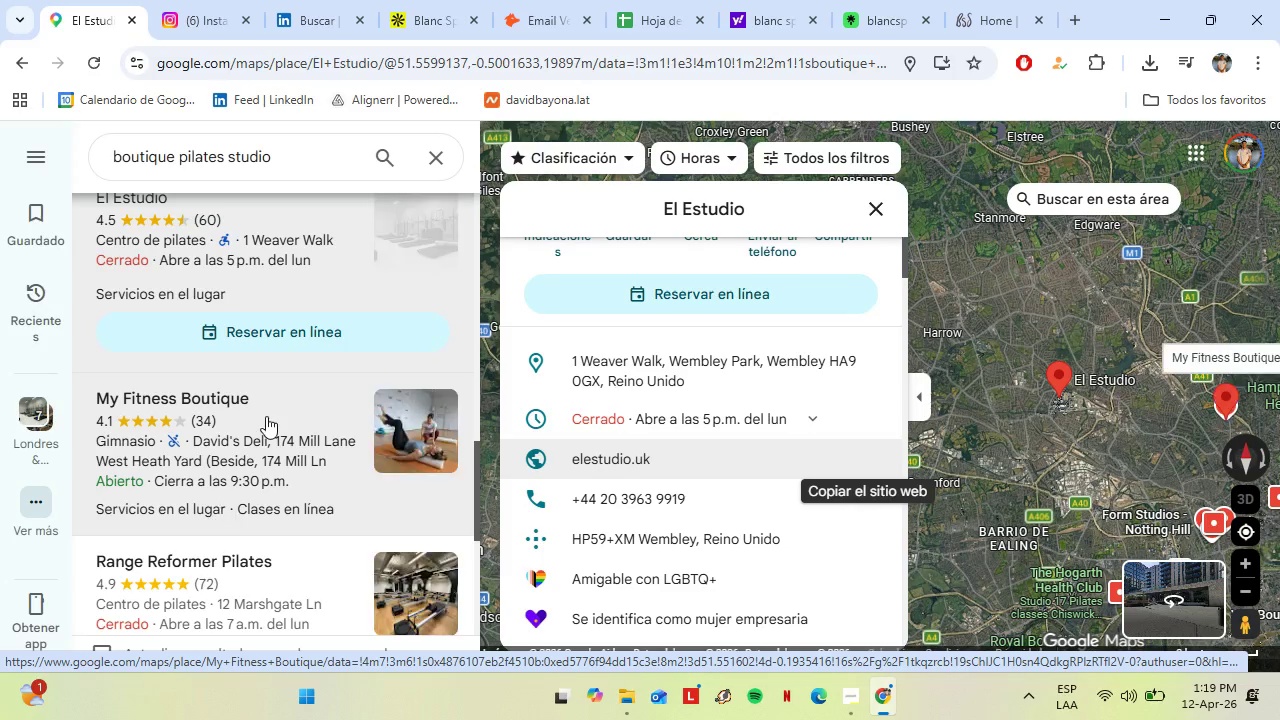 
left_click([266, 416])
 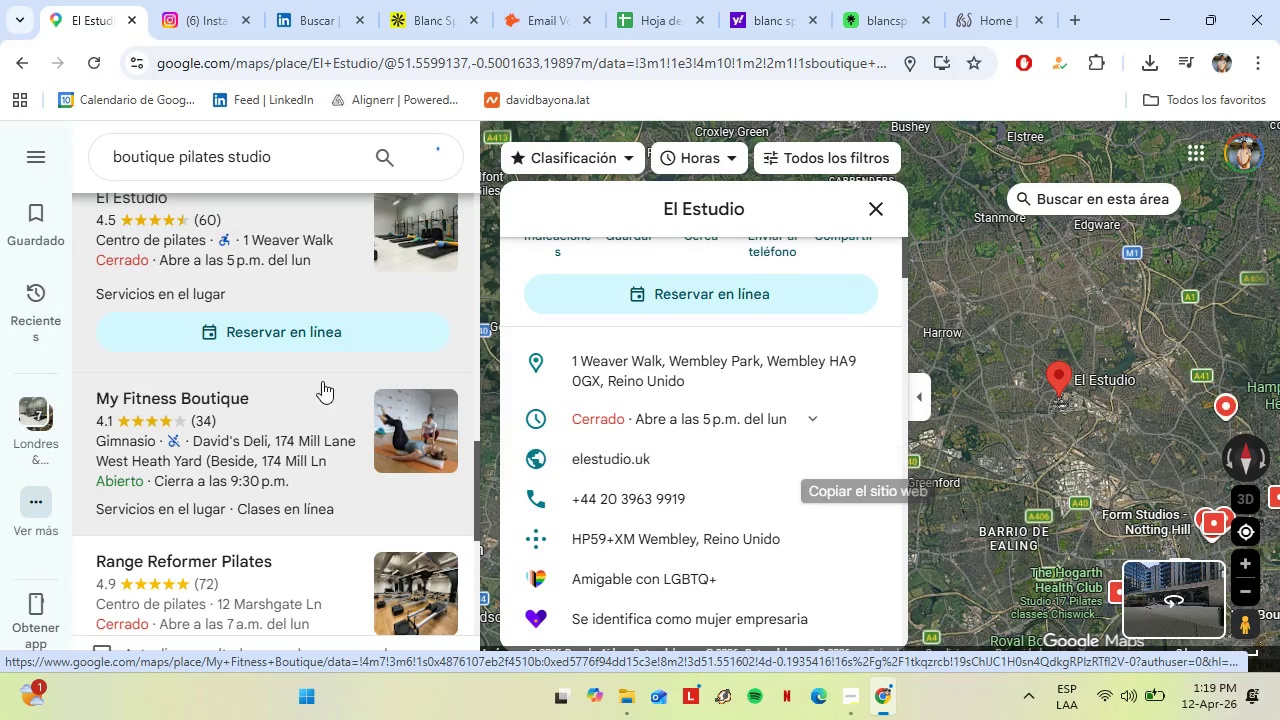 
mouse_move([351, 373])
 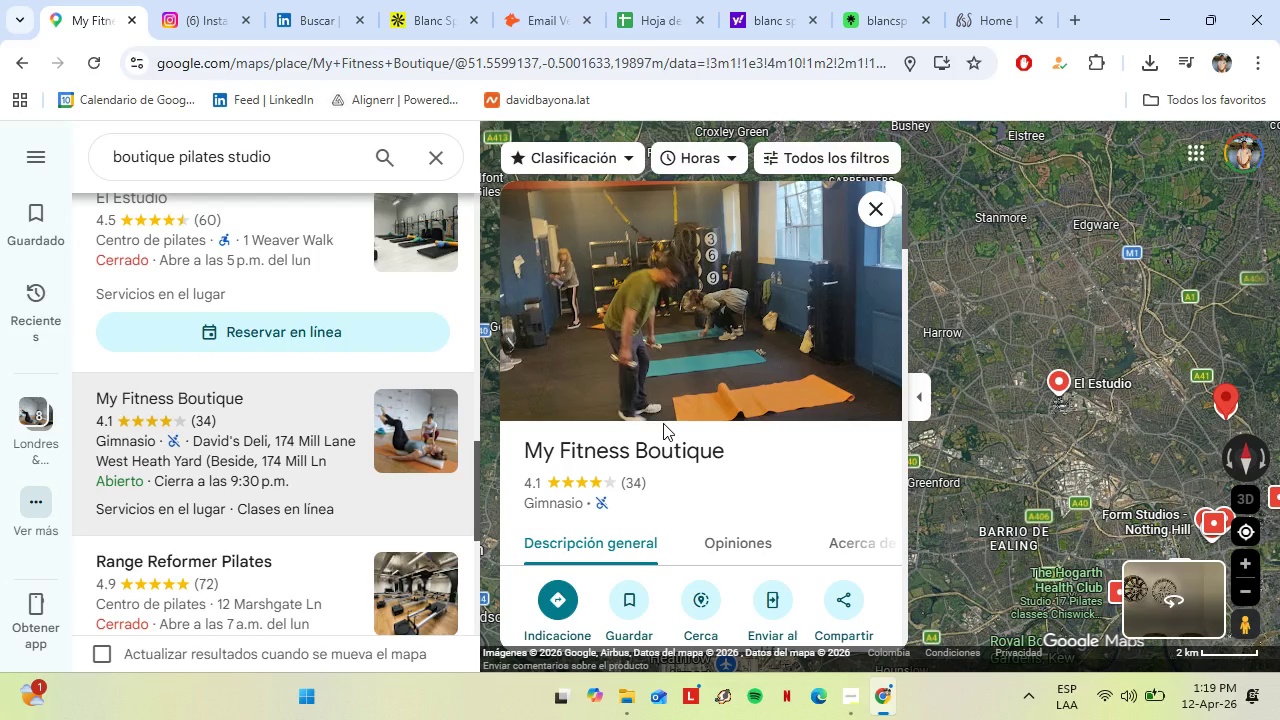 
scroll: coordinate [316, 467], scroll_direction: down, amount: 4.0
 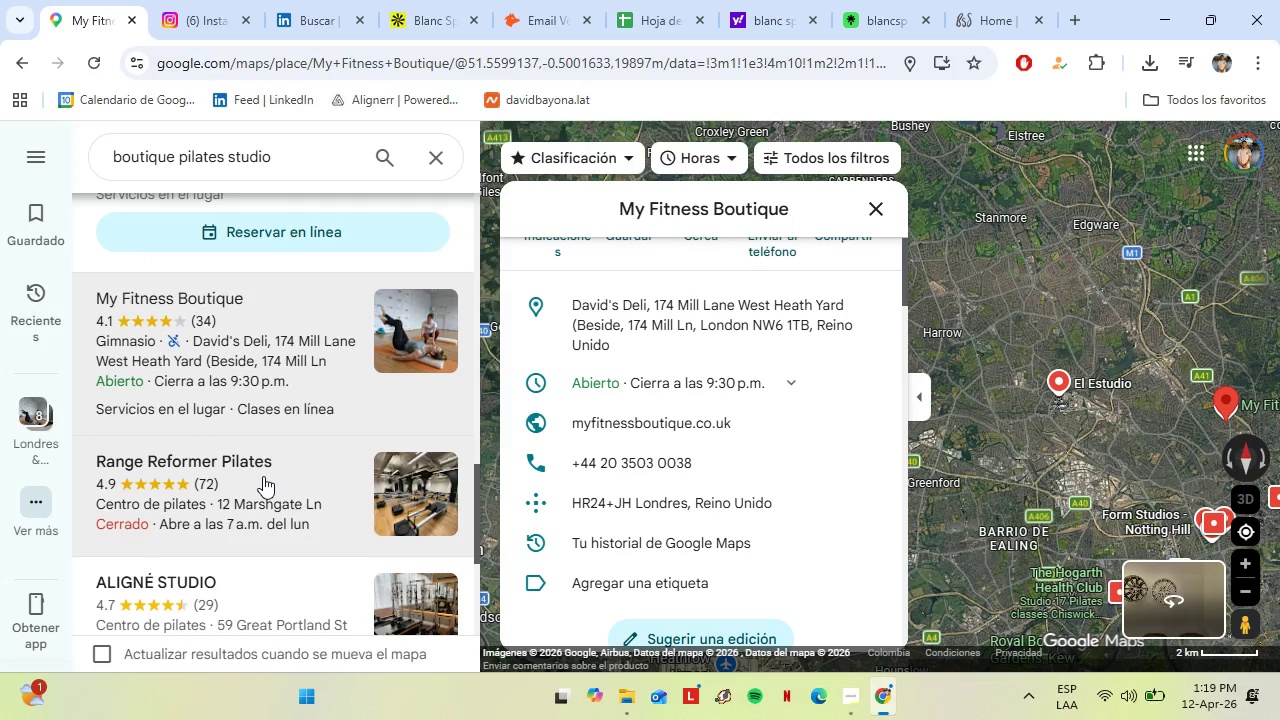 
left_click([263, 475])
 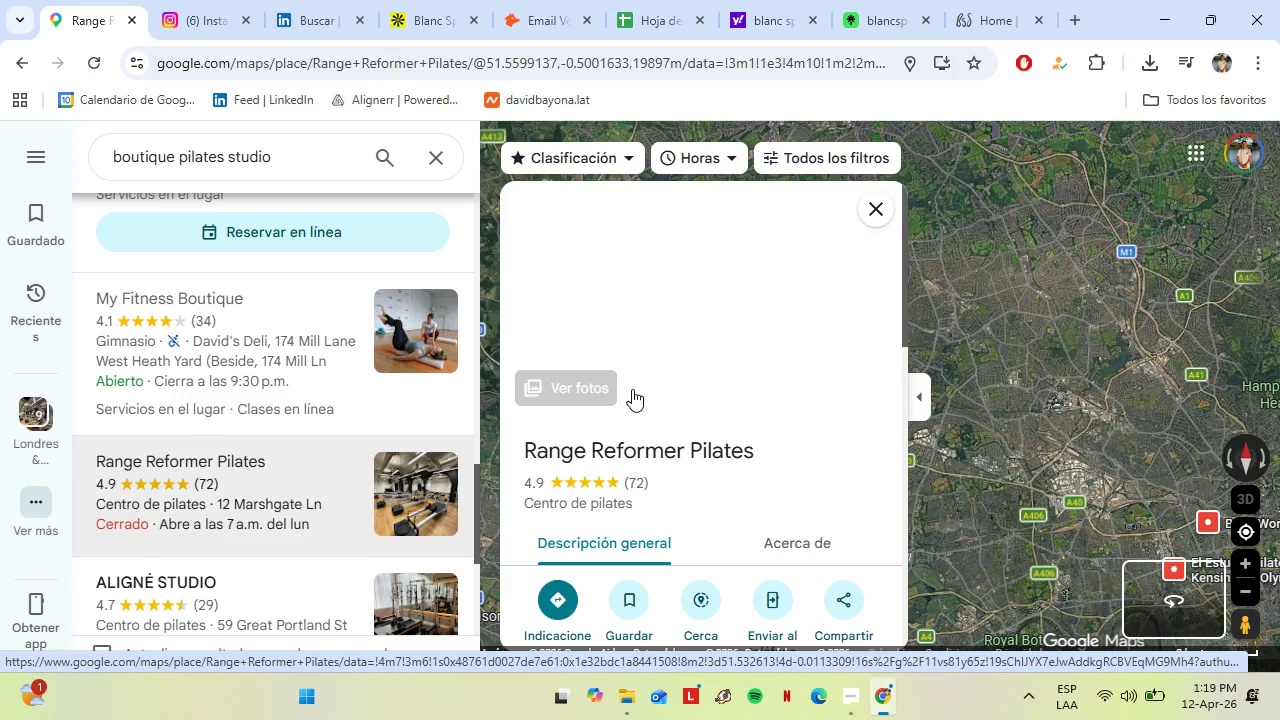 
scroll: coordinate [690, 425], scroll_direction: down, amount: 3.0
 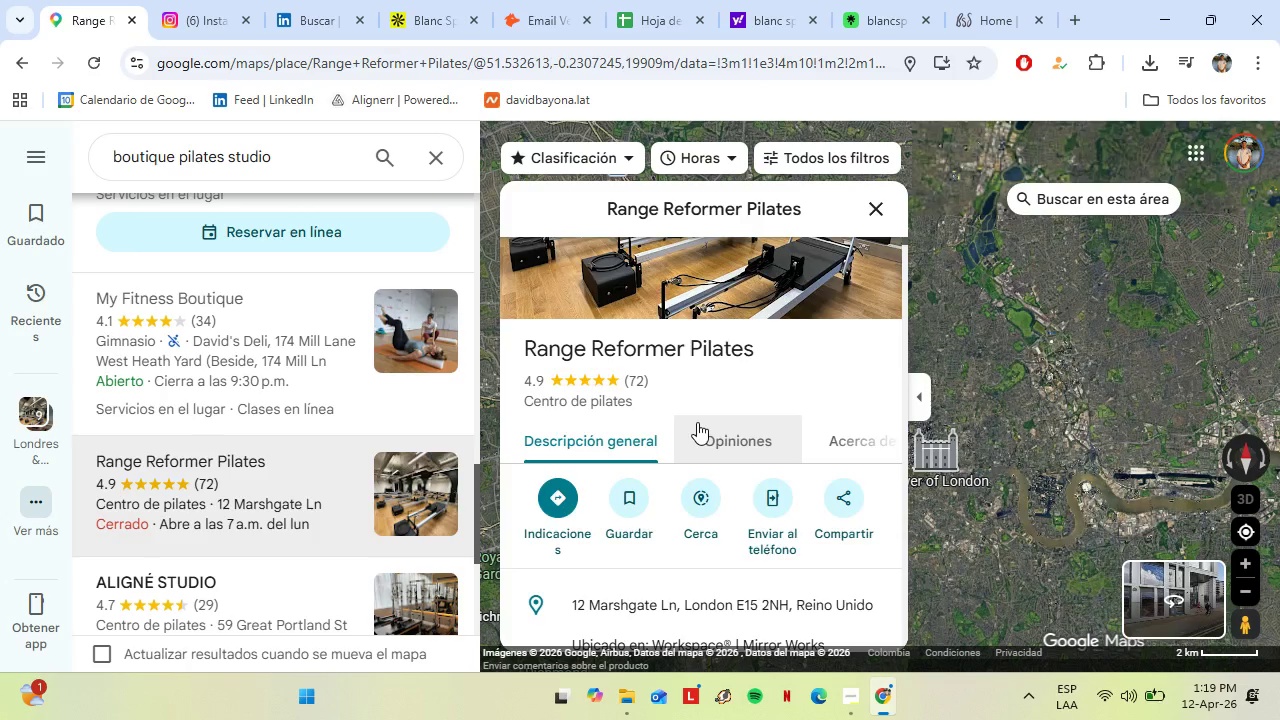 
left_click([620, 524])
 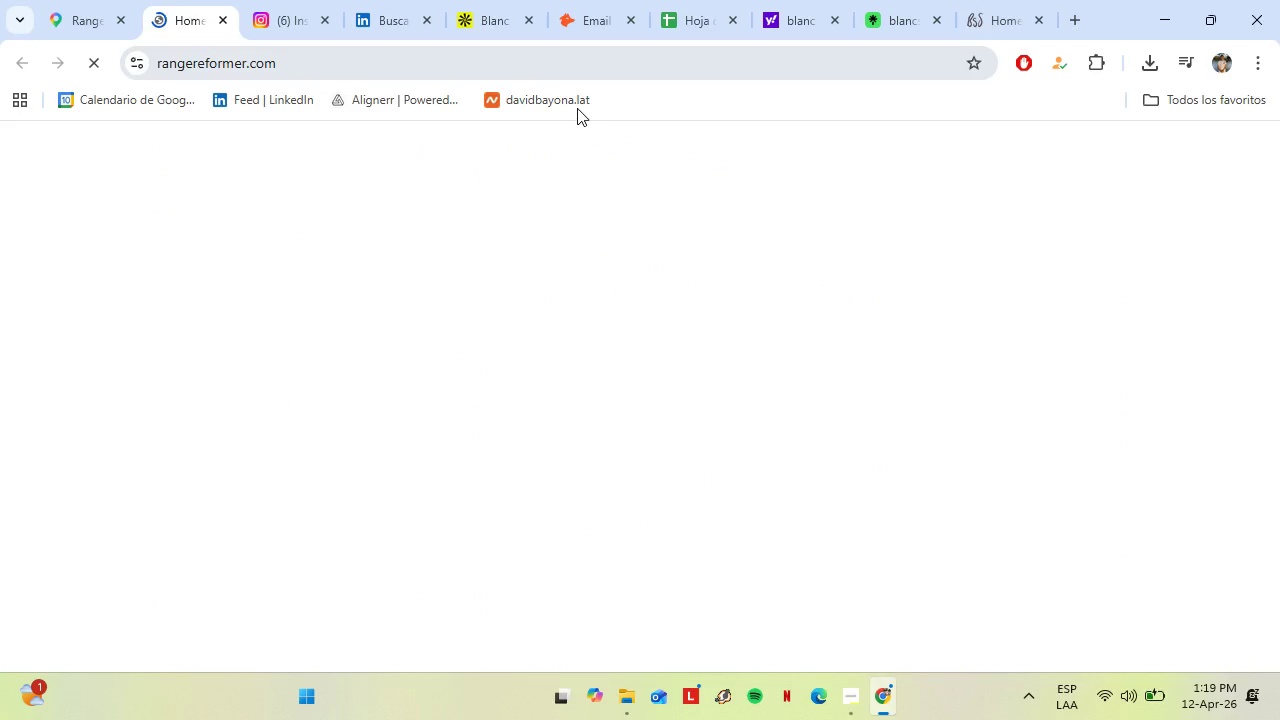 
mouse_move([637, 195])
 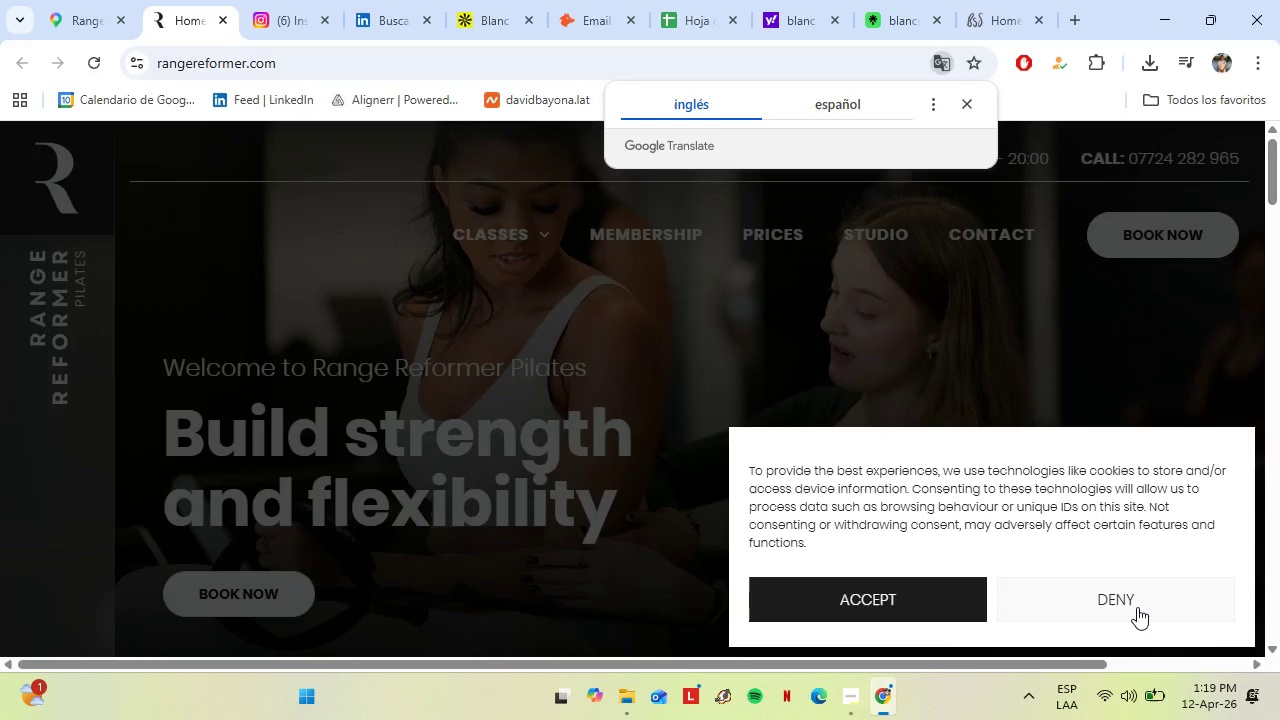 
left_click([1137, 607])
 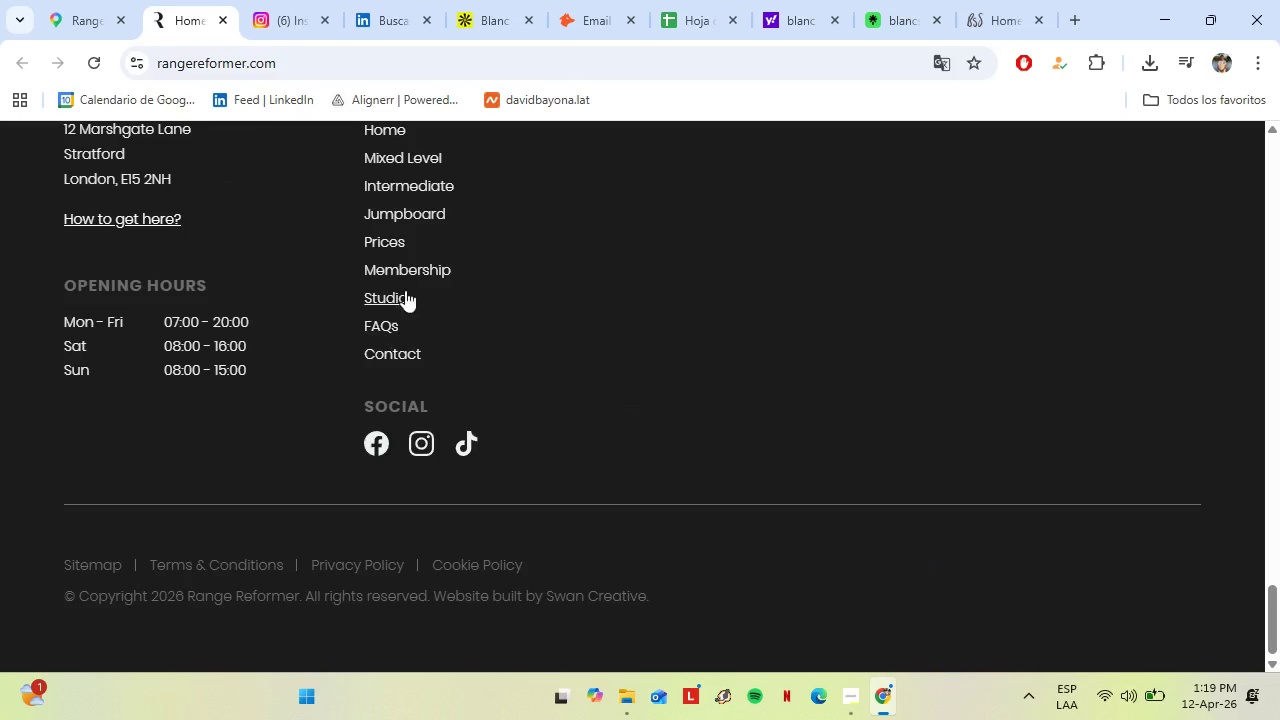 
scroll: coordinate [435, 320], scroll_direction: up, amount: 1.0
 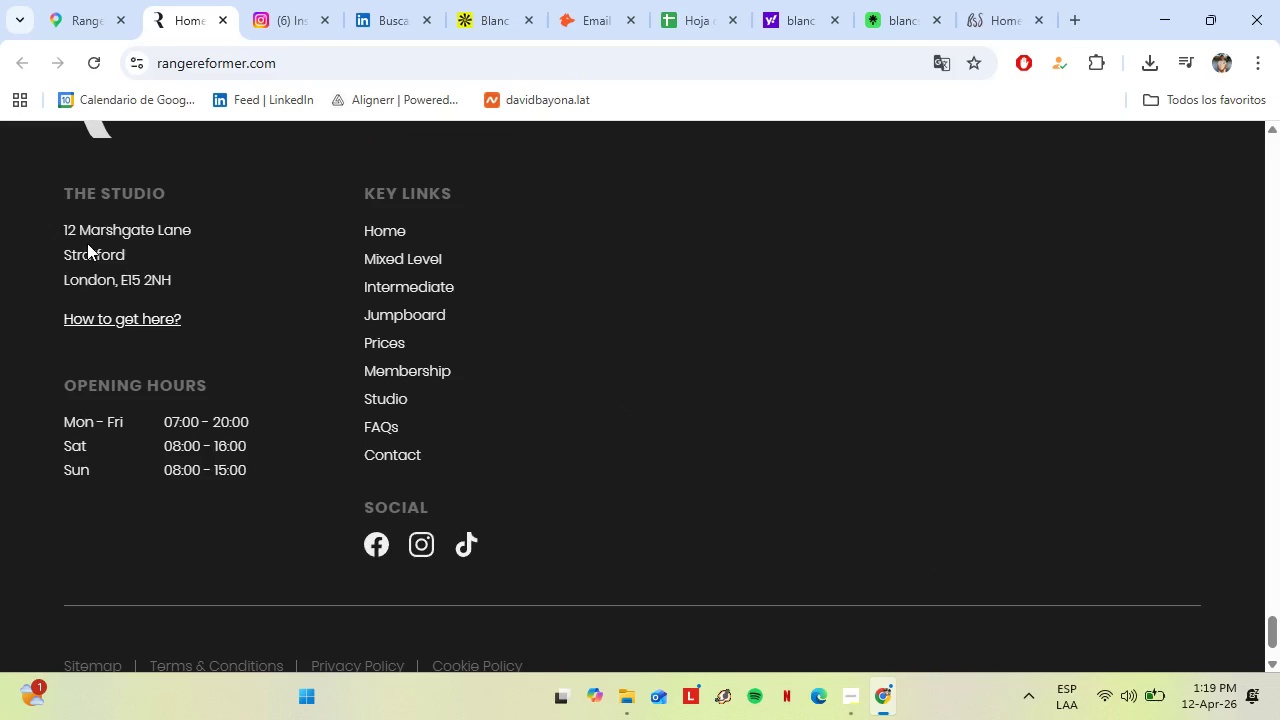 
scroll: coordinate [267, 439], scroll_direction: down, amount: 2.0
 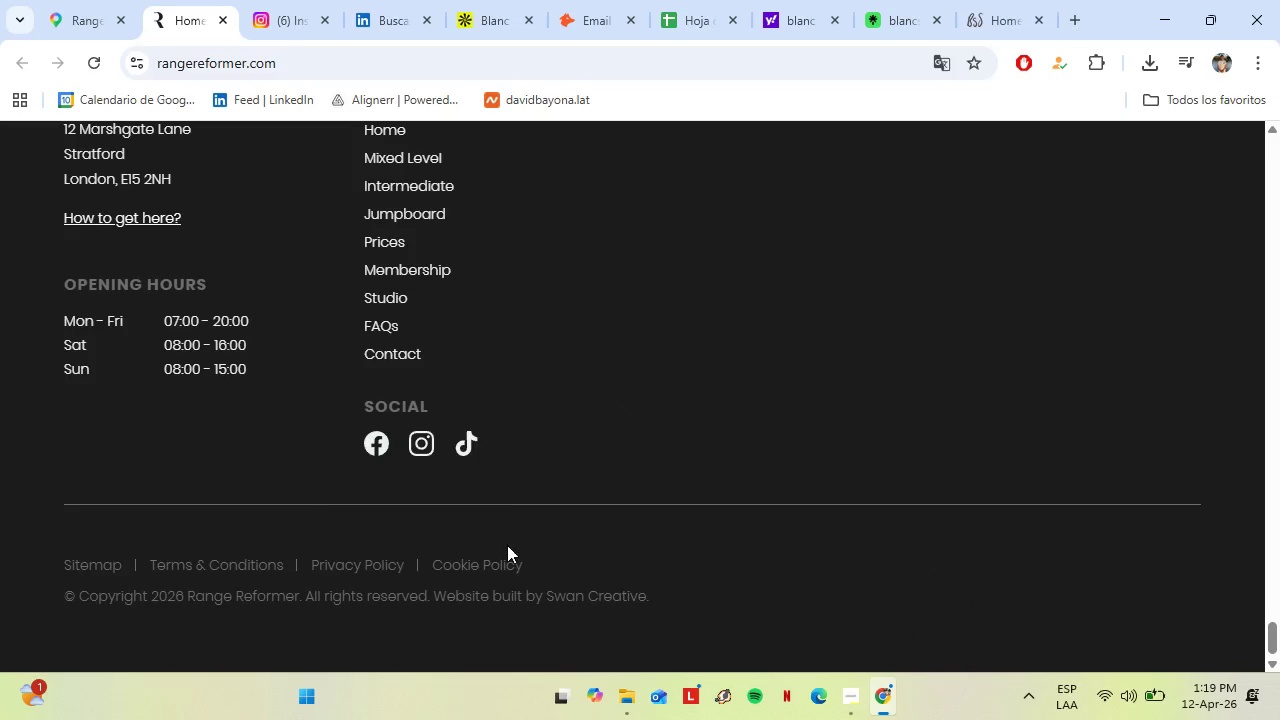 
scroll: coordinate [1028, 474], scroll_direction: up, amount: 12.0
 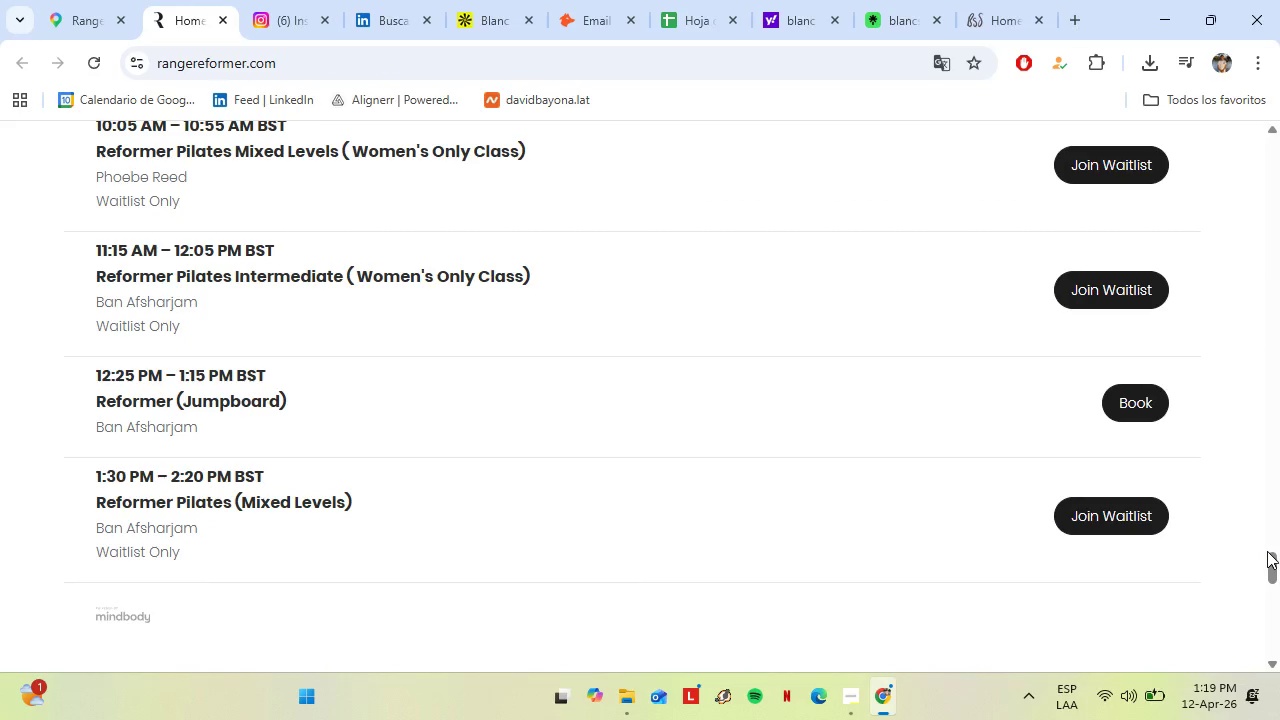 
left_click_drag(start_coordinate=[1268, 556], to_coordinate=[1279, 121])
 